 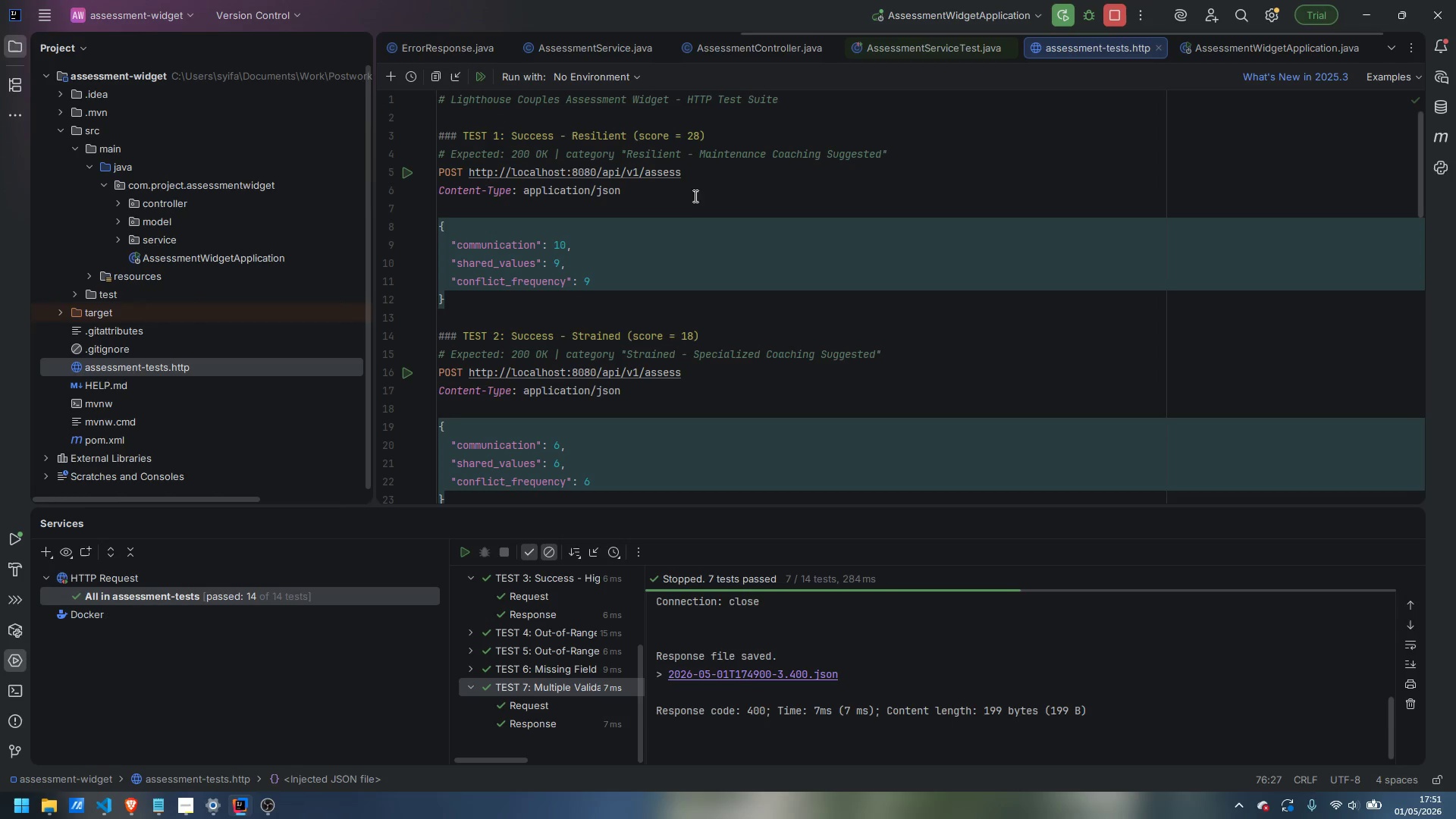 
left_click([121, 238])
 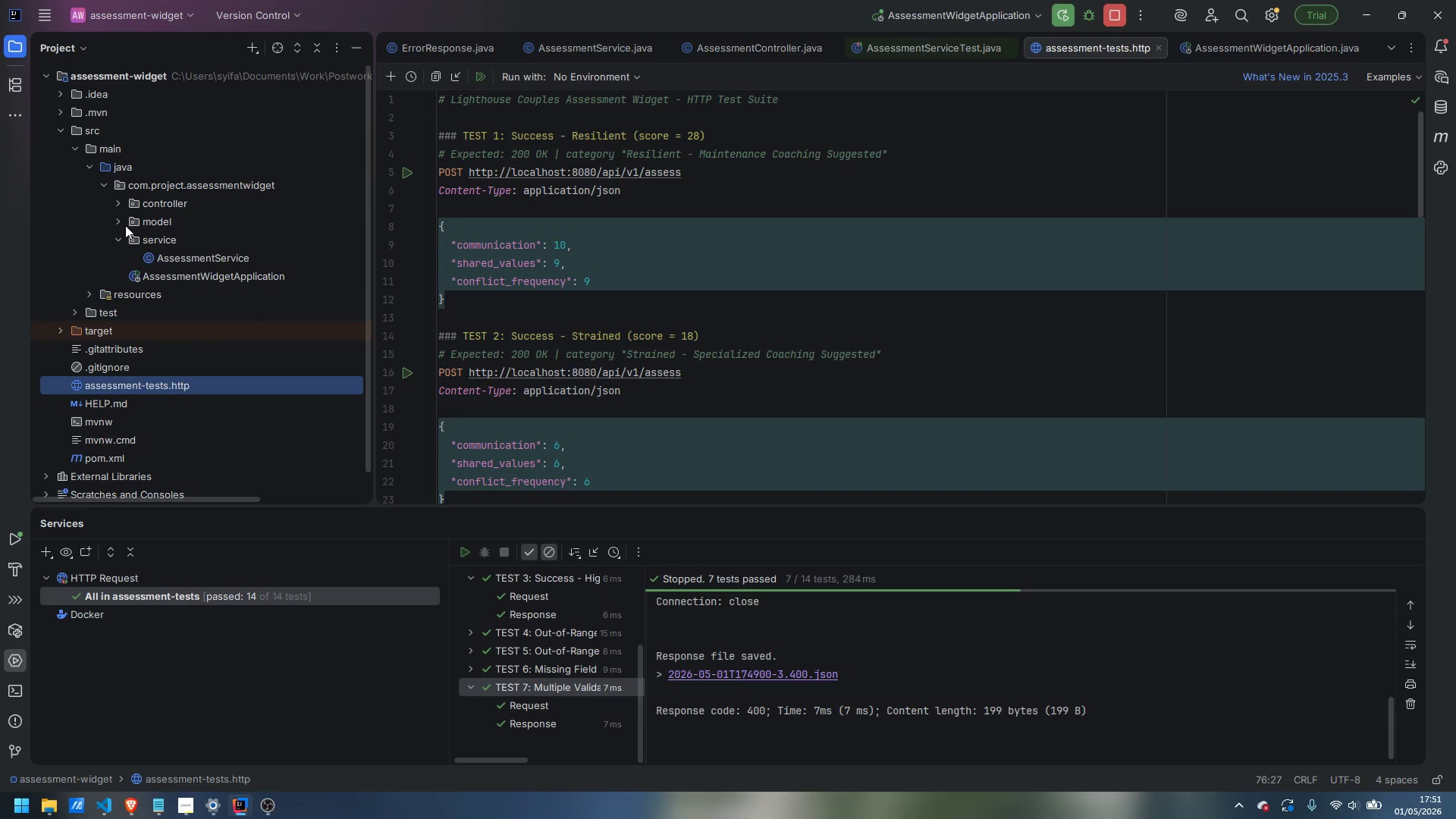 
left_click([117, 222])
 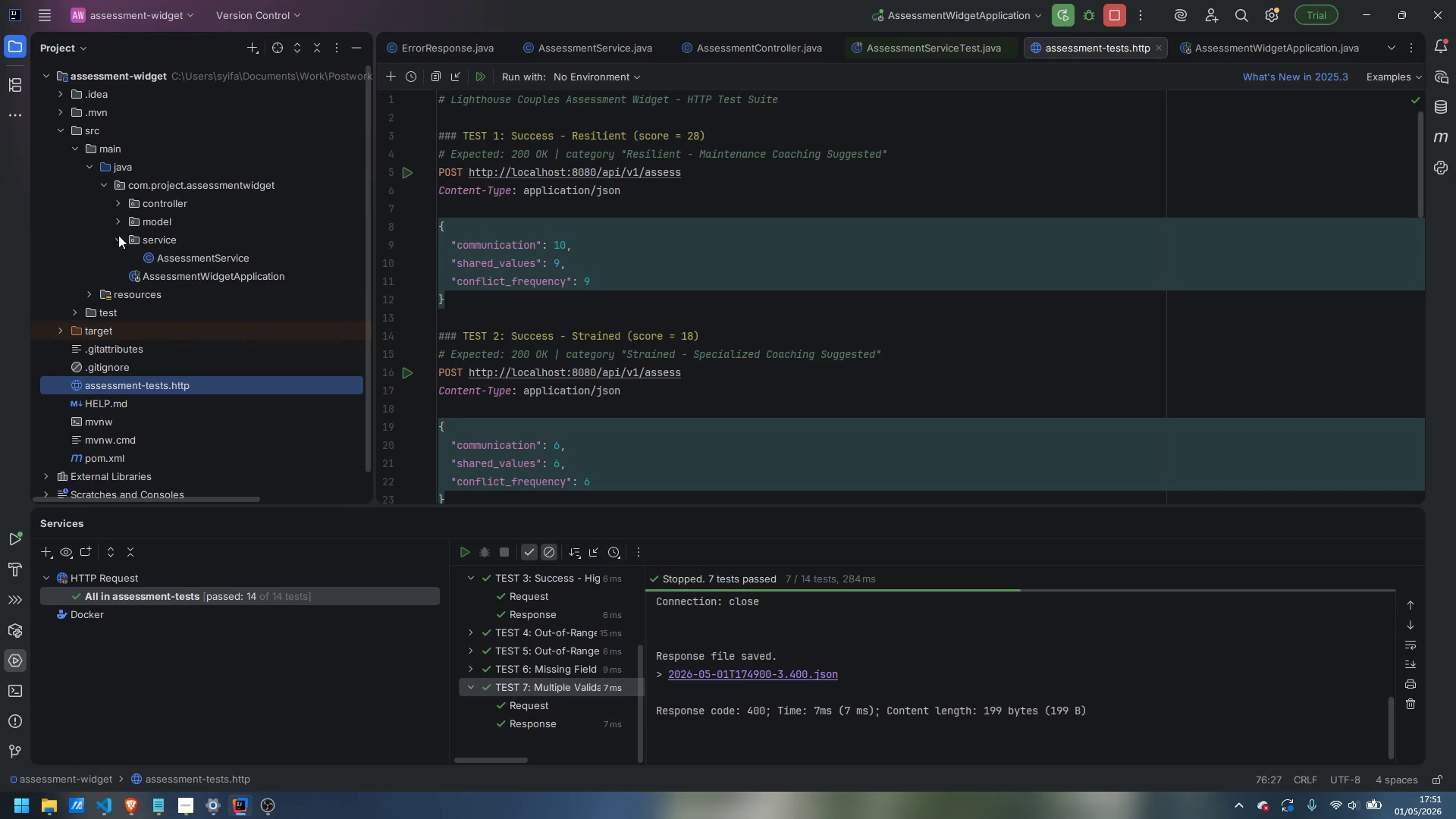 
double_click([118, 238])
 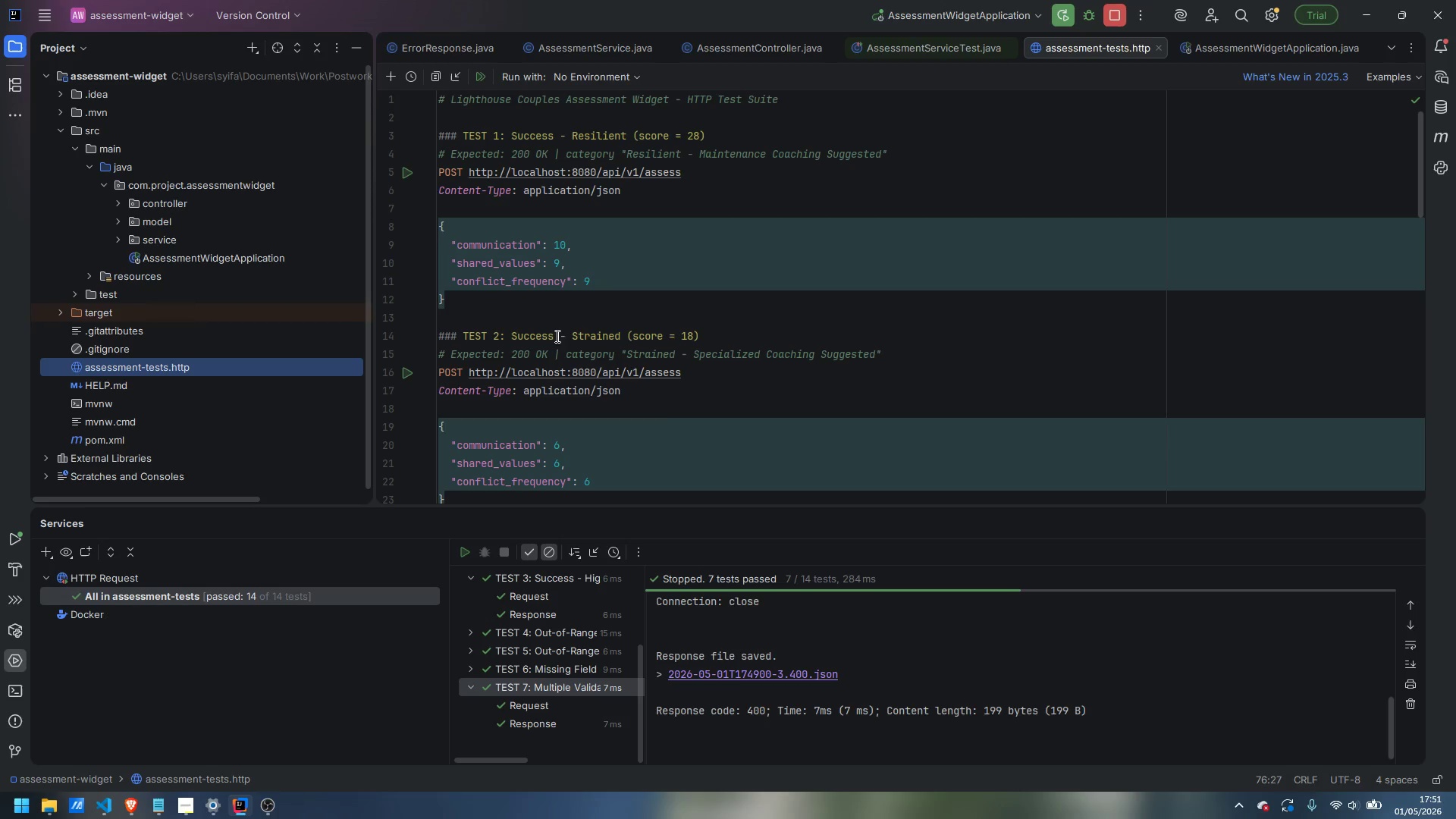 
scroll: coordinate [667, 426], scroll_direction: up, amount: 3.0
 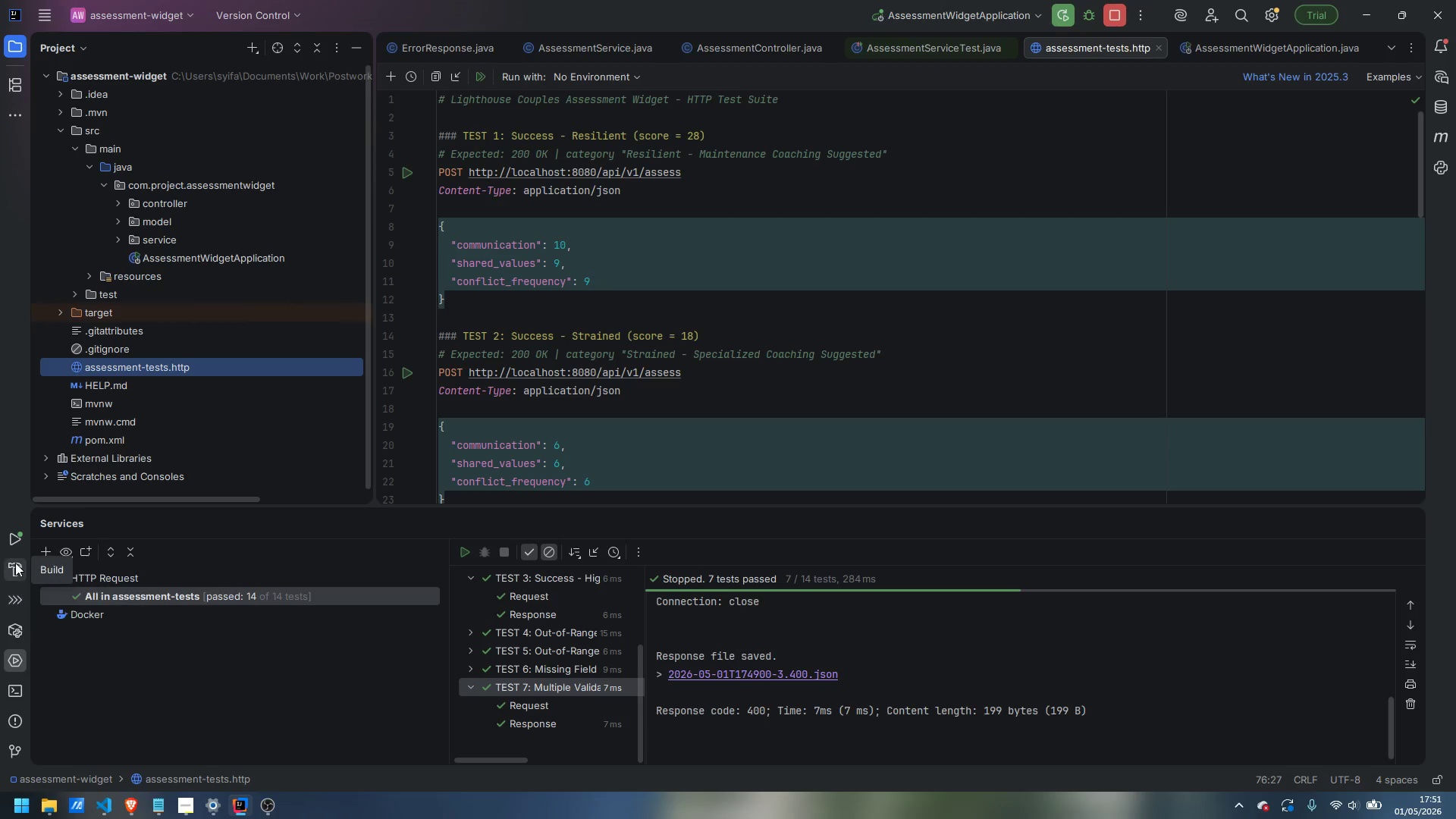 
mouse_move([24, 561])
 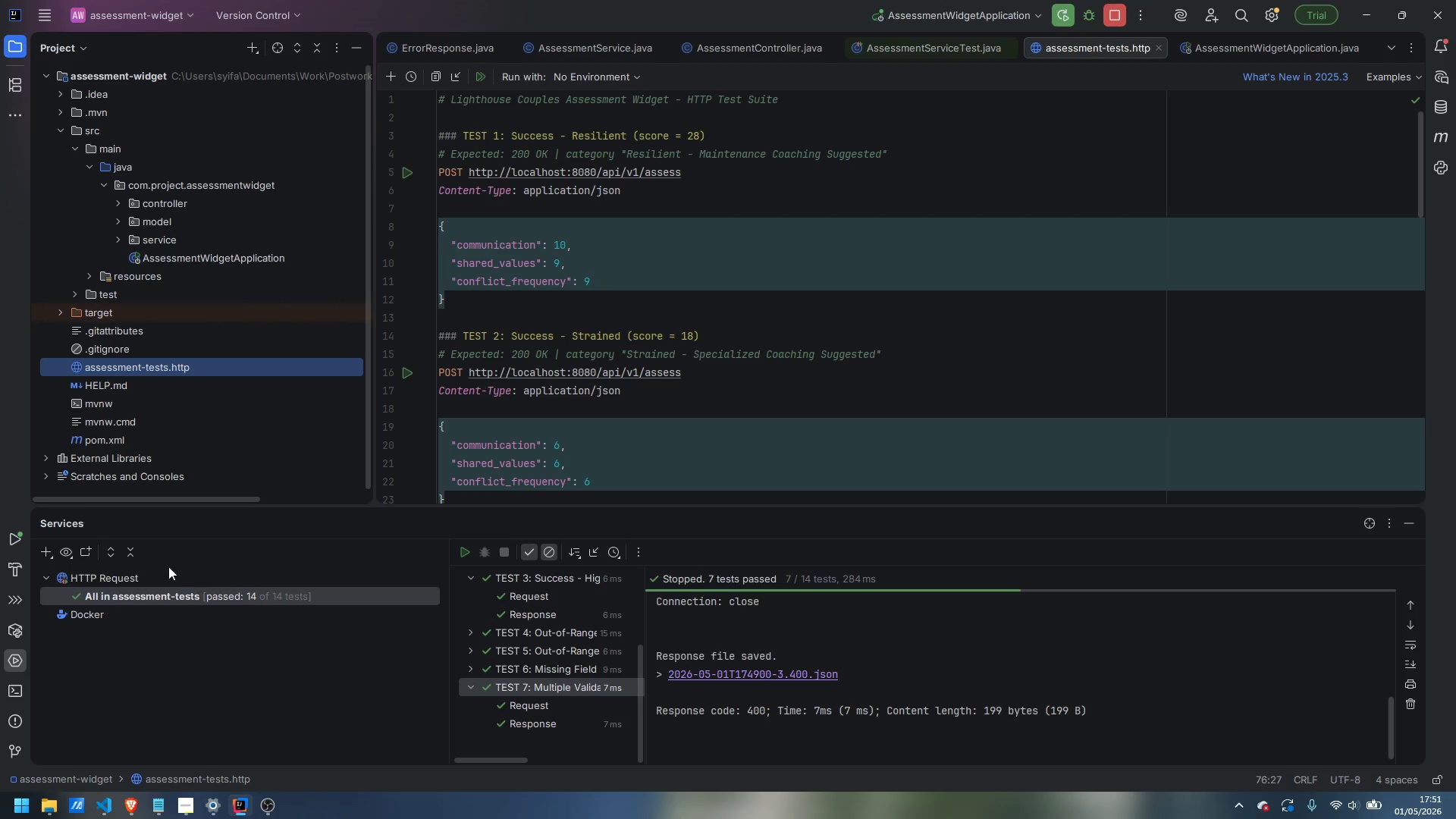 
mouse_move([100, 560])
 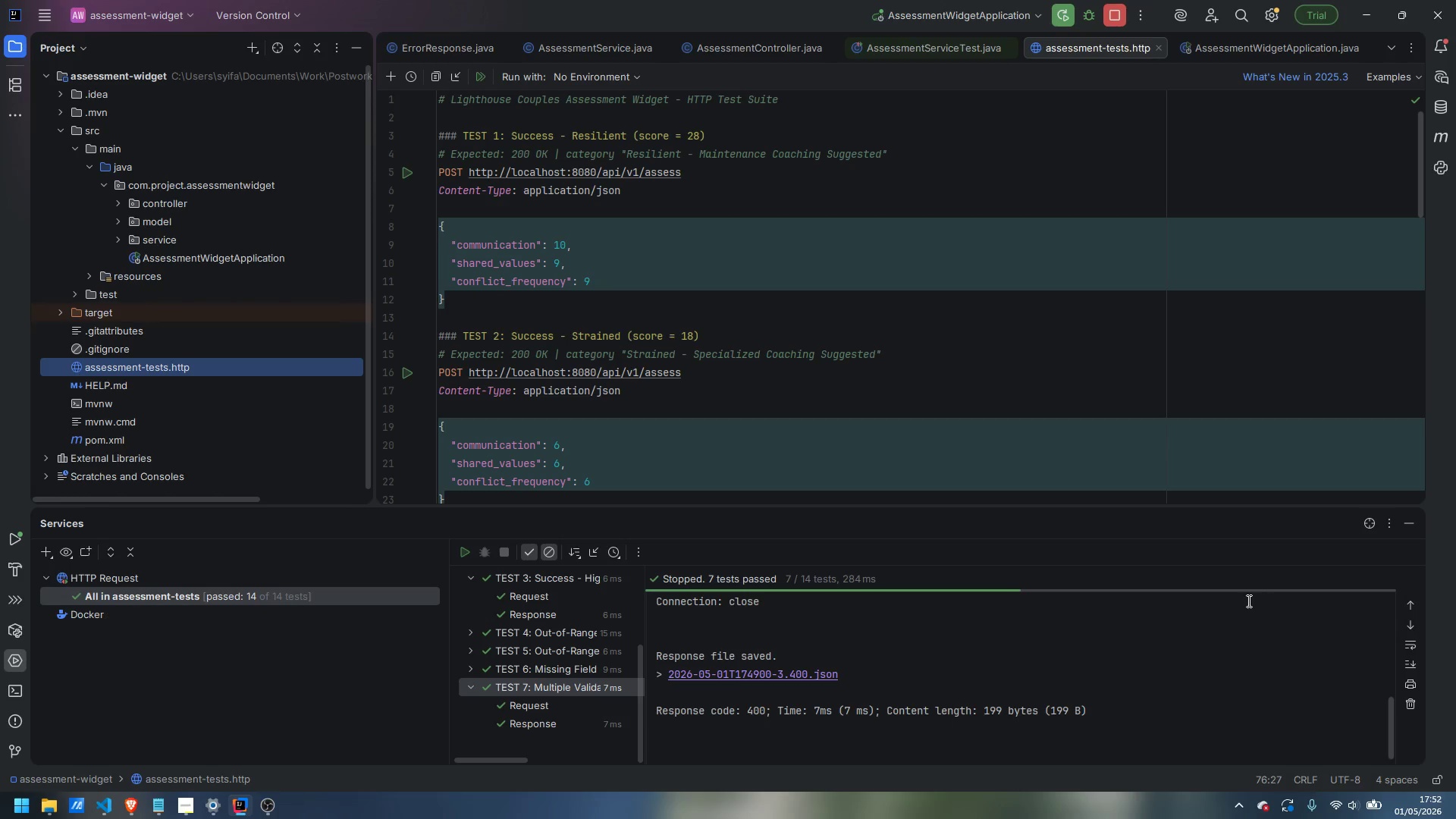 
wait(5.16)
 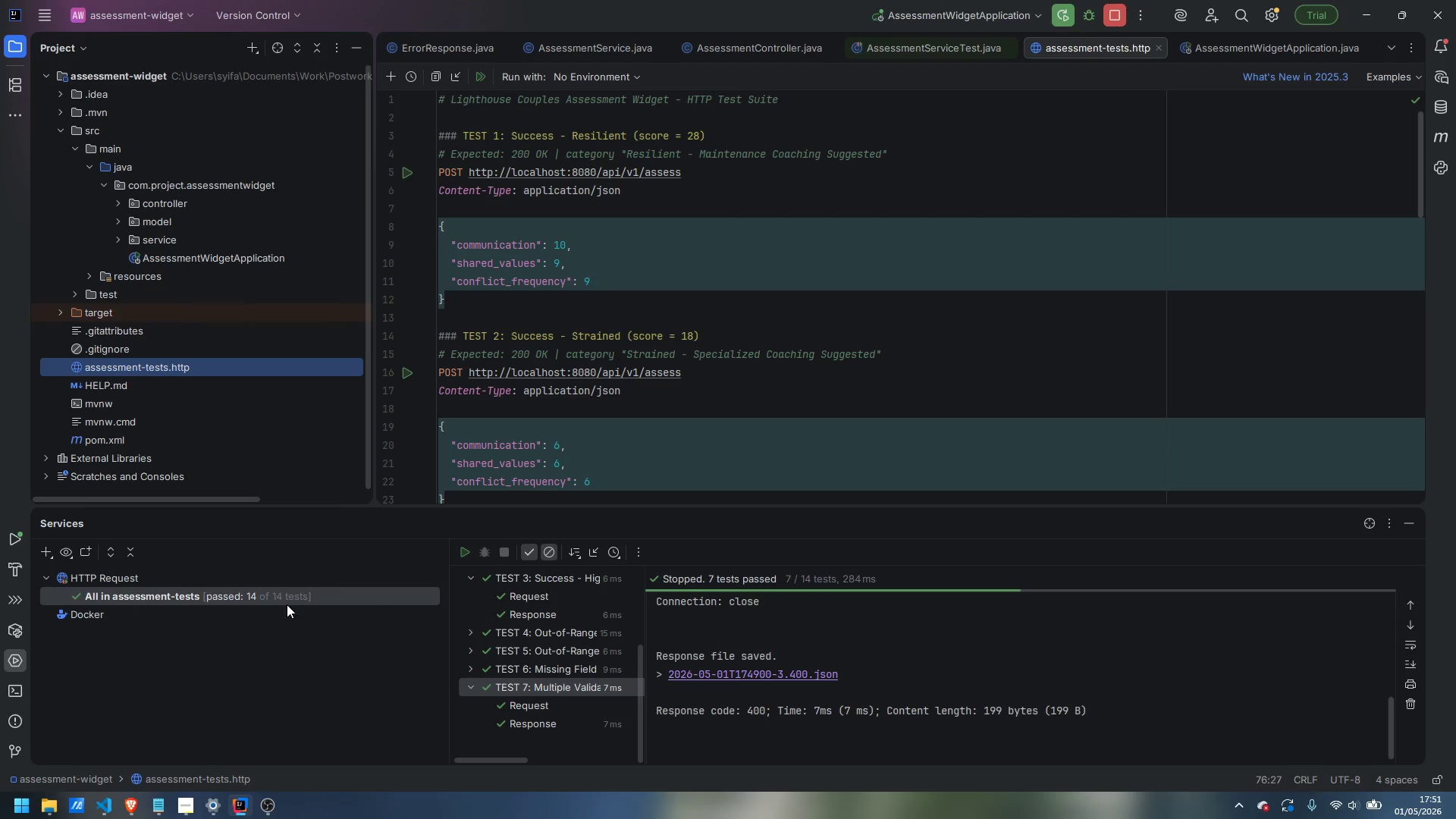 
left_click([1415, 521])
 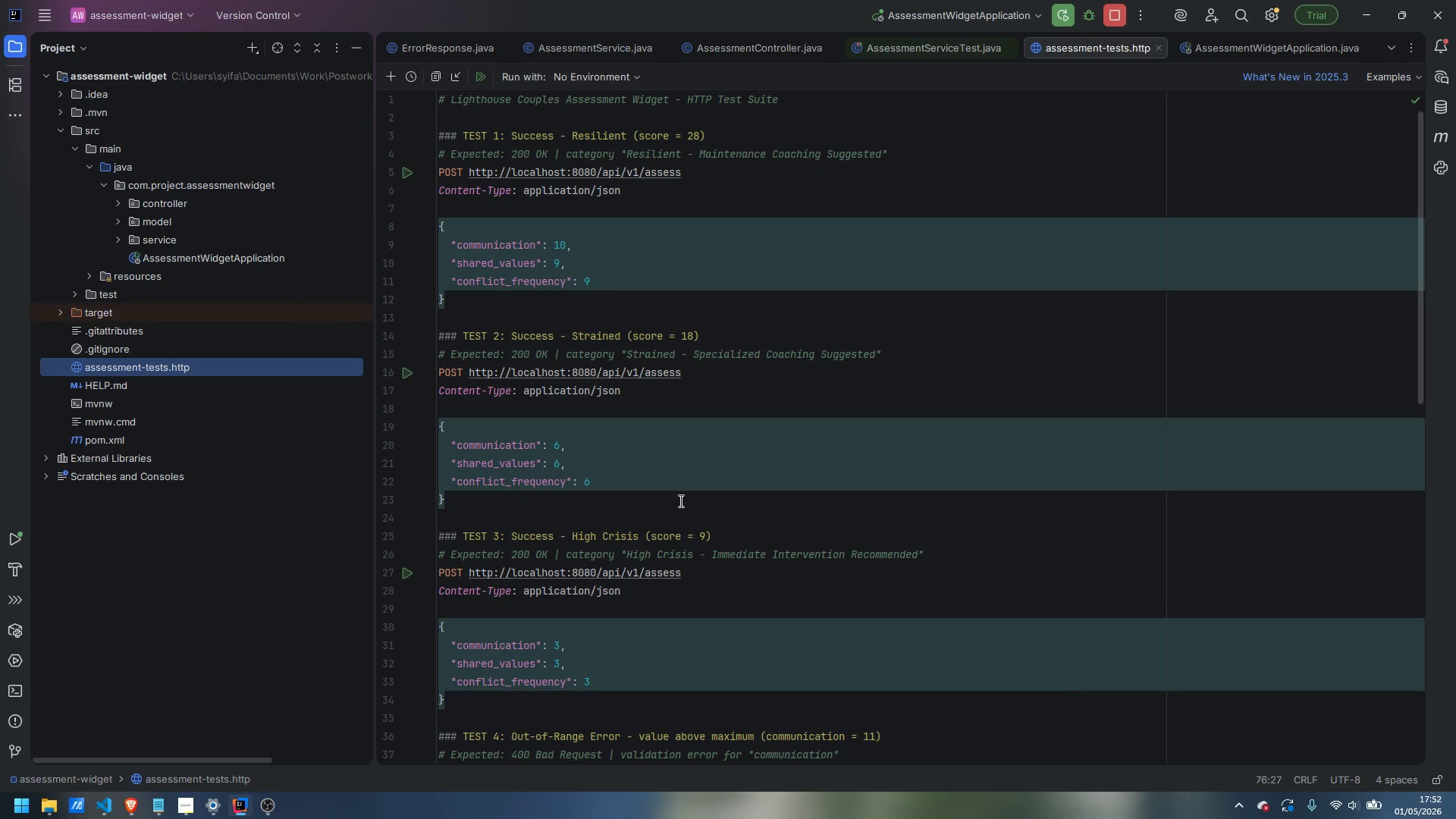 
scroll: coordinate [639, 453], scroll_direction: up, amount: 6.0
 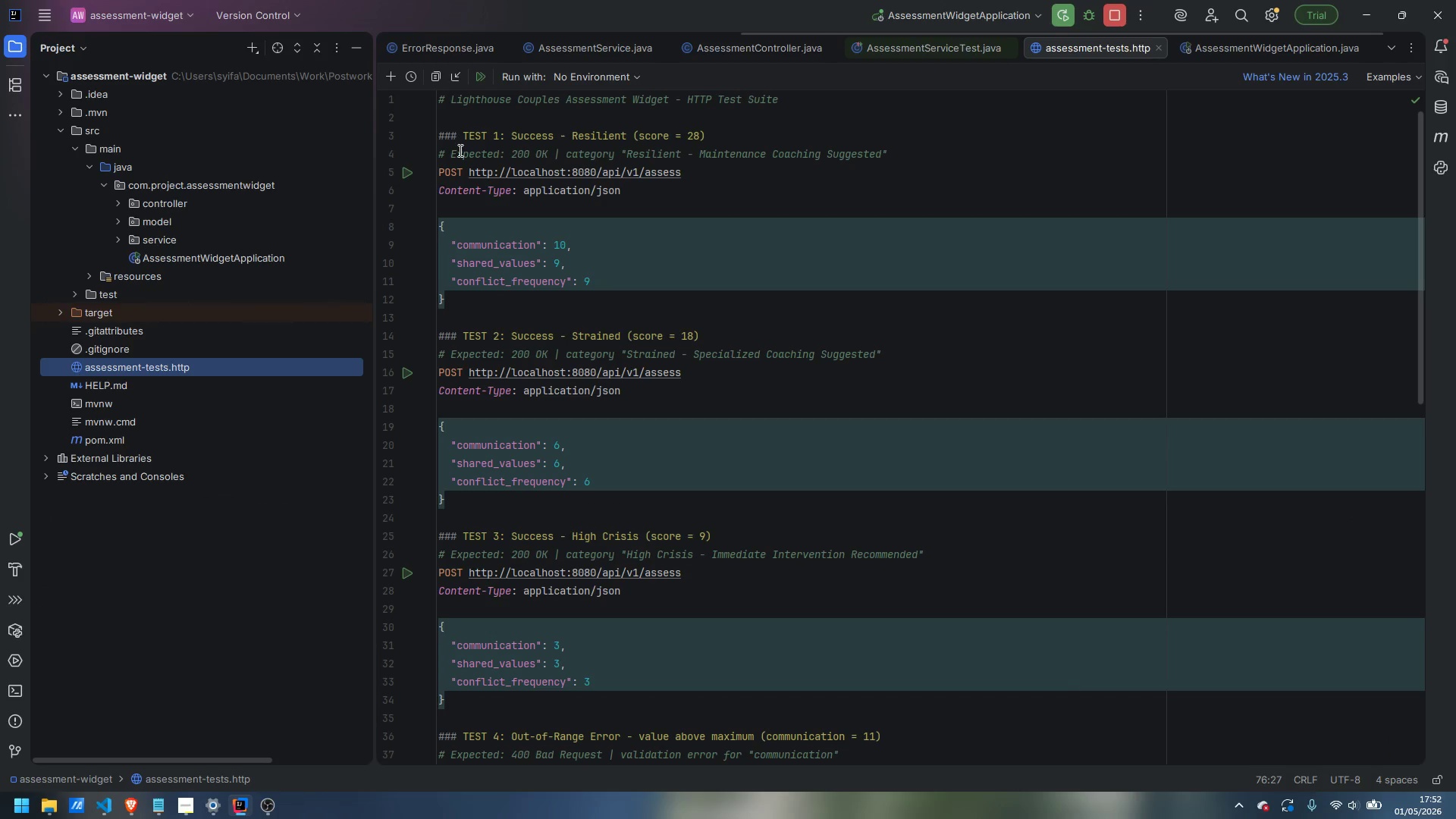 
left_click([120, 197])
 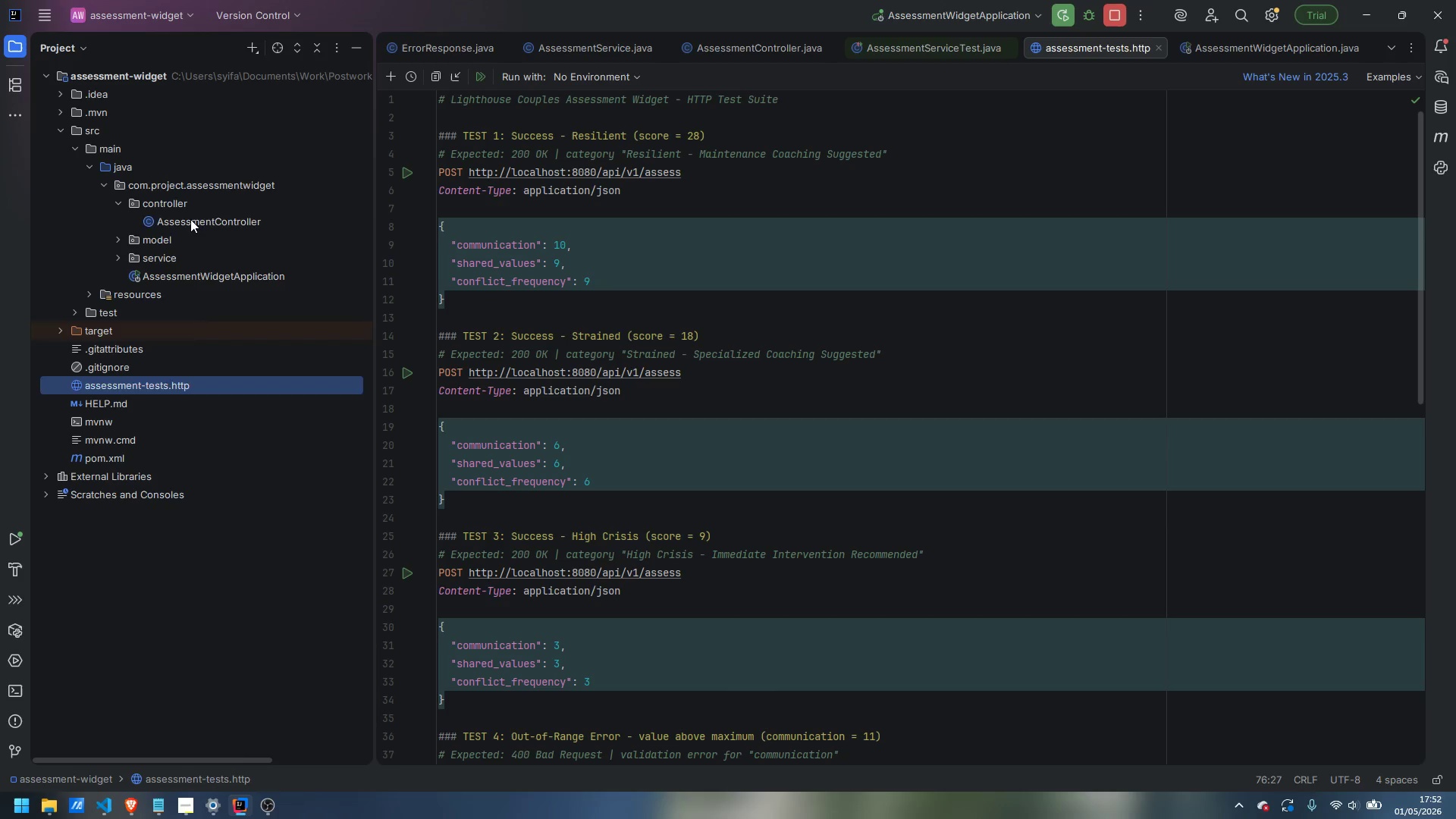 
double_click([190, 219])
 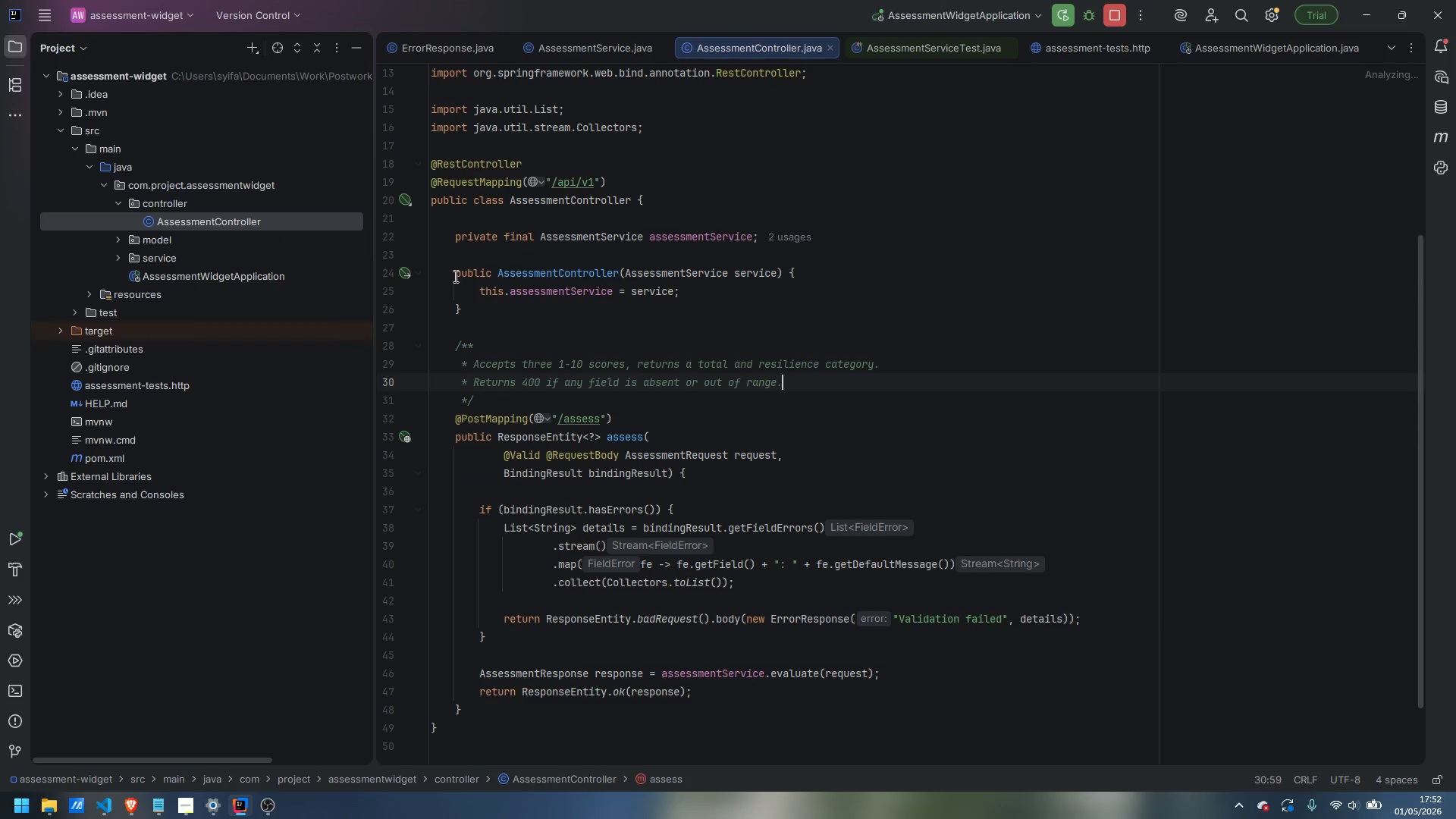 
scroll: coordinate [559, 359], scroll_direction: up, amount: 12.0
 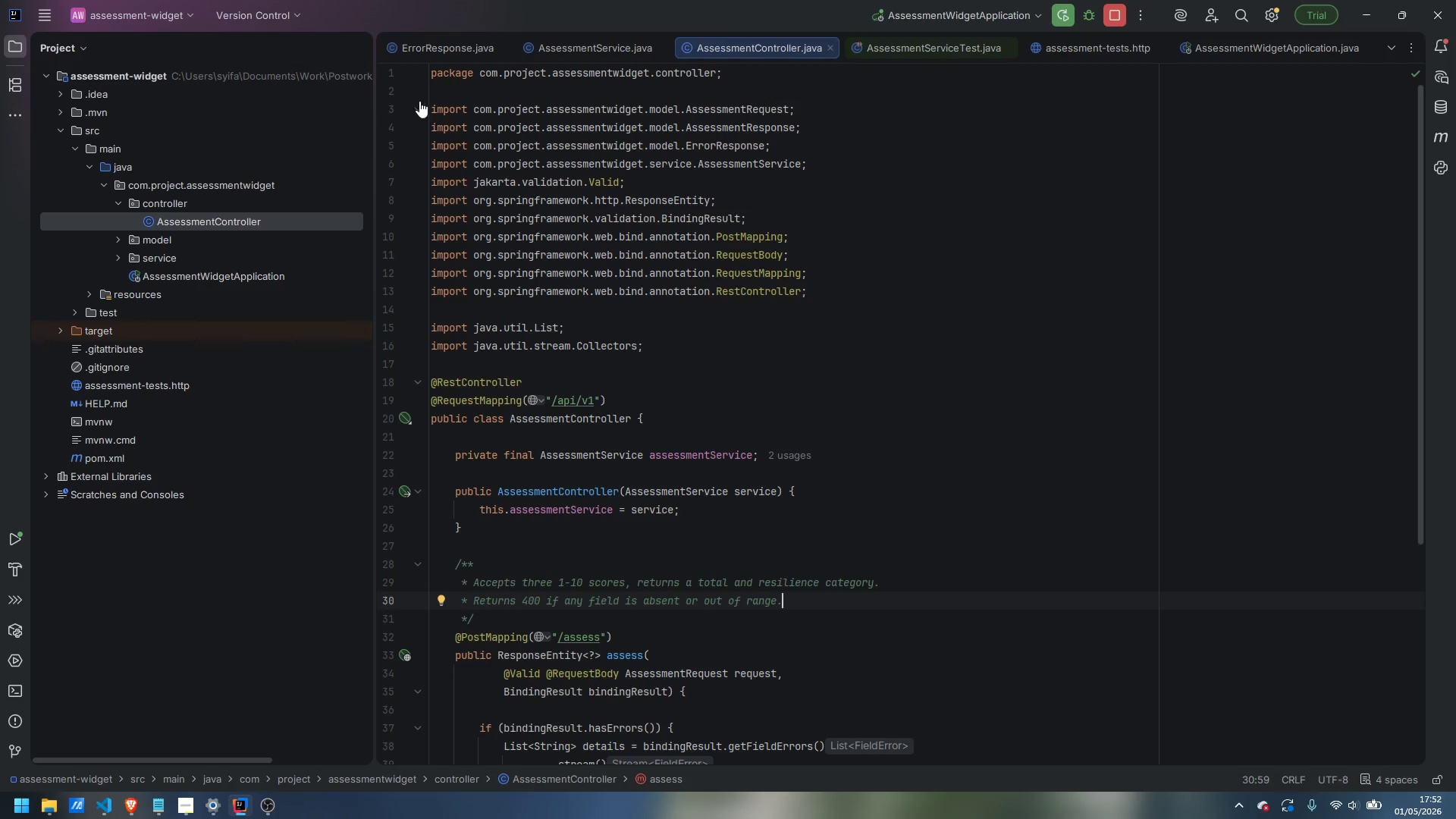 
left_click([420, 107])
 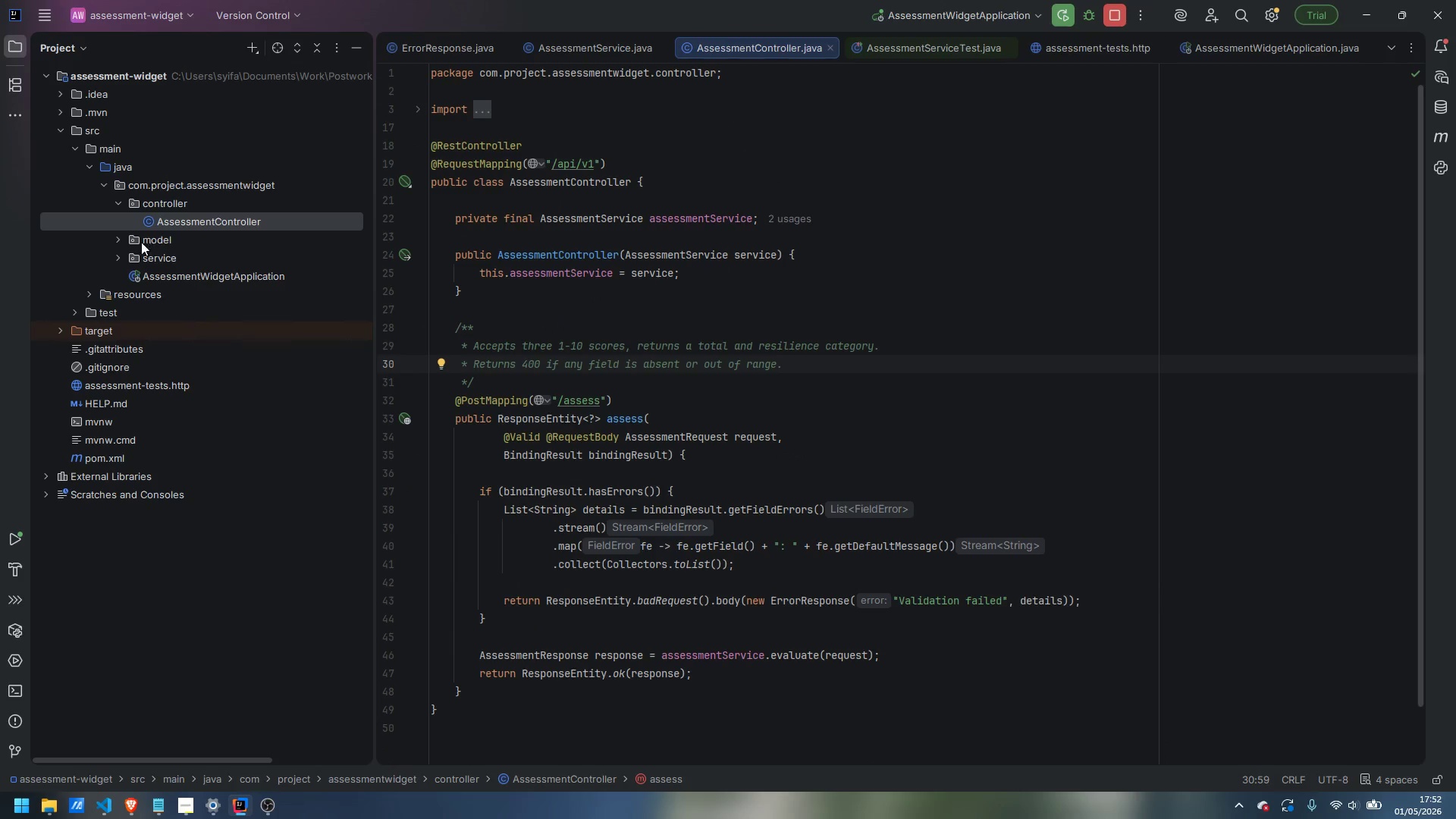 
left_click([118, 237])
 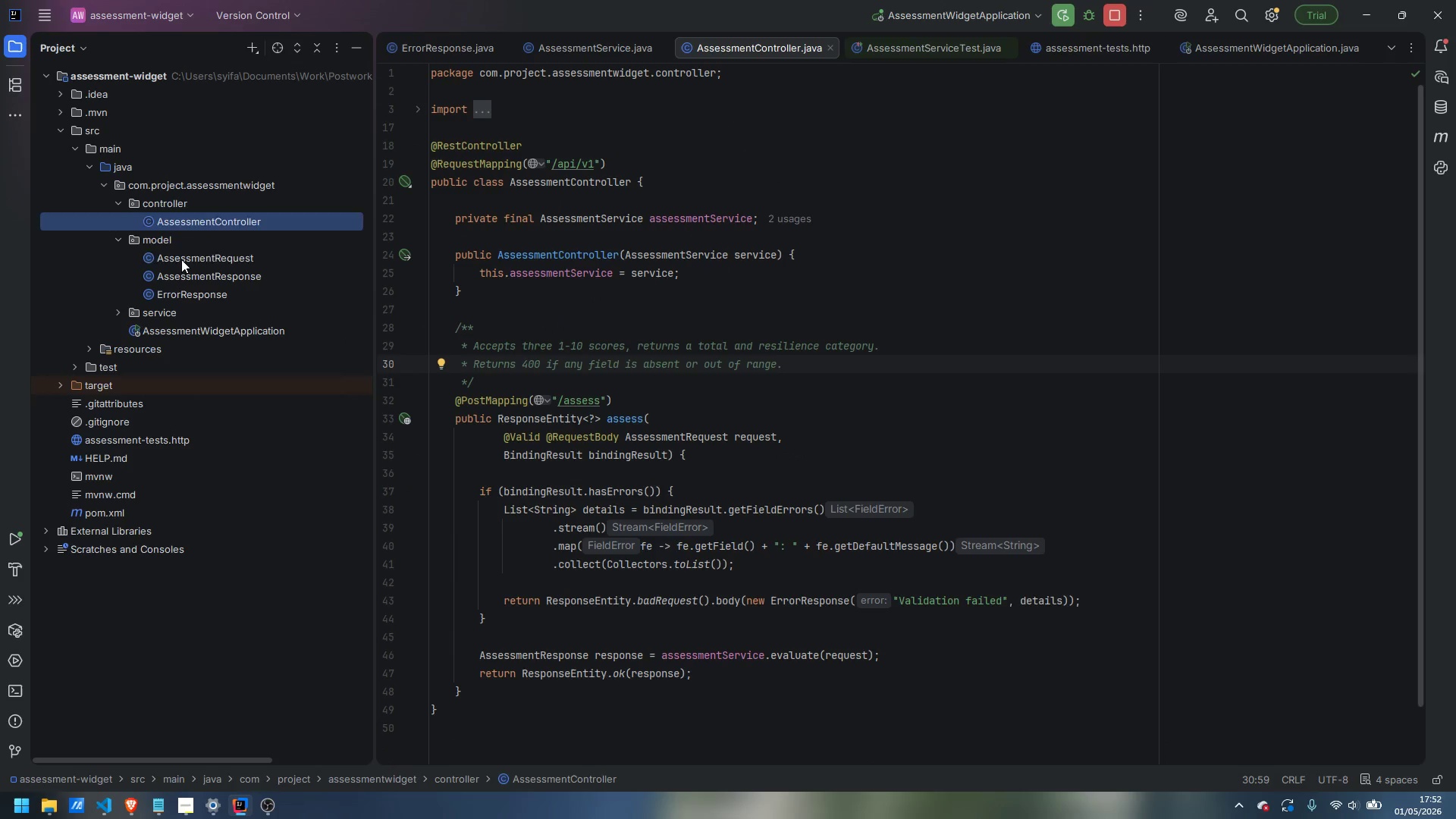 
double_click([181, 259])
 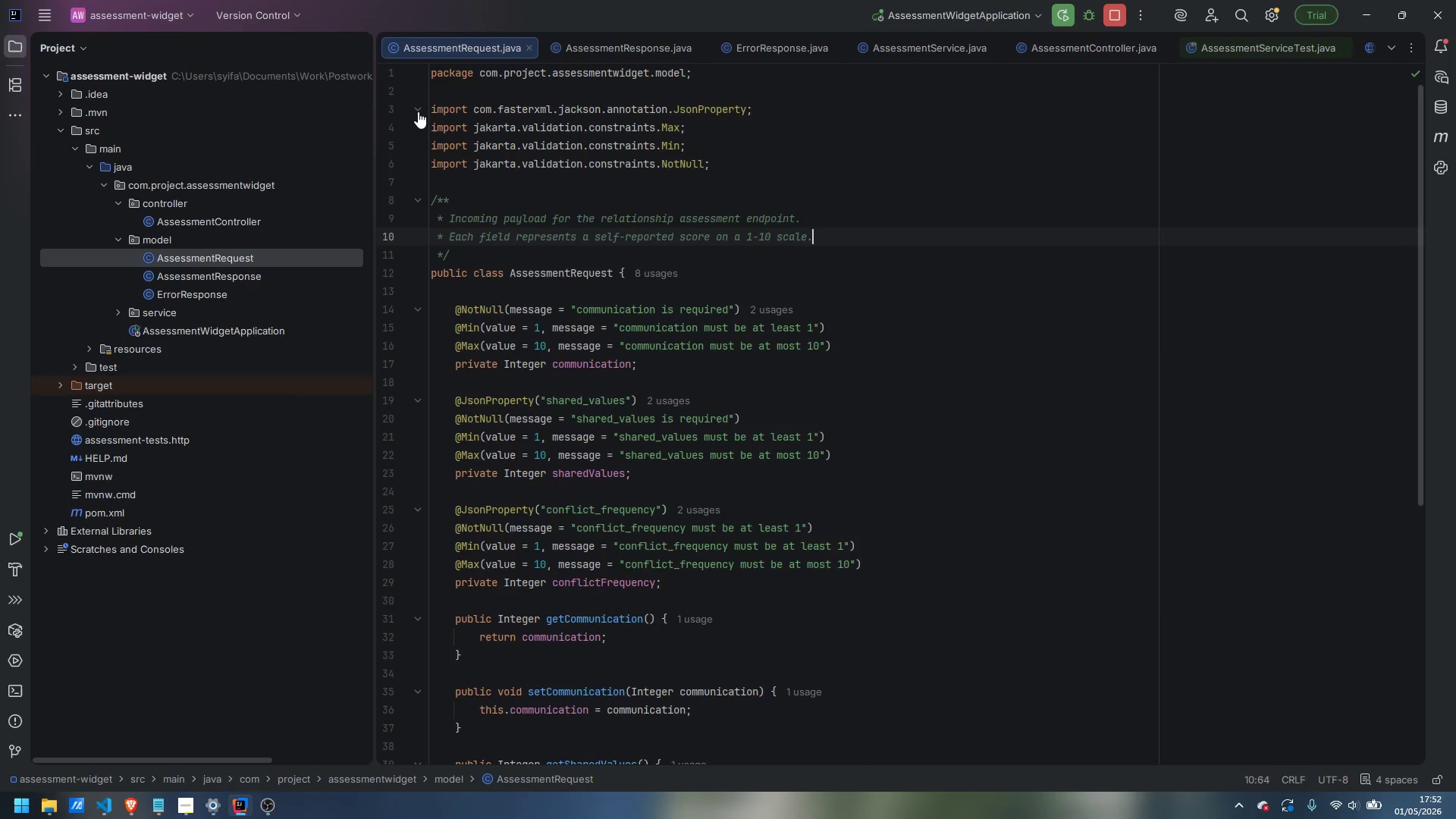 
left_click([418, 110])
 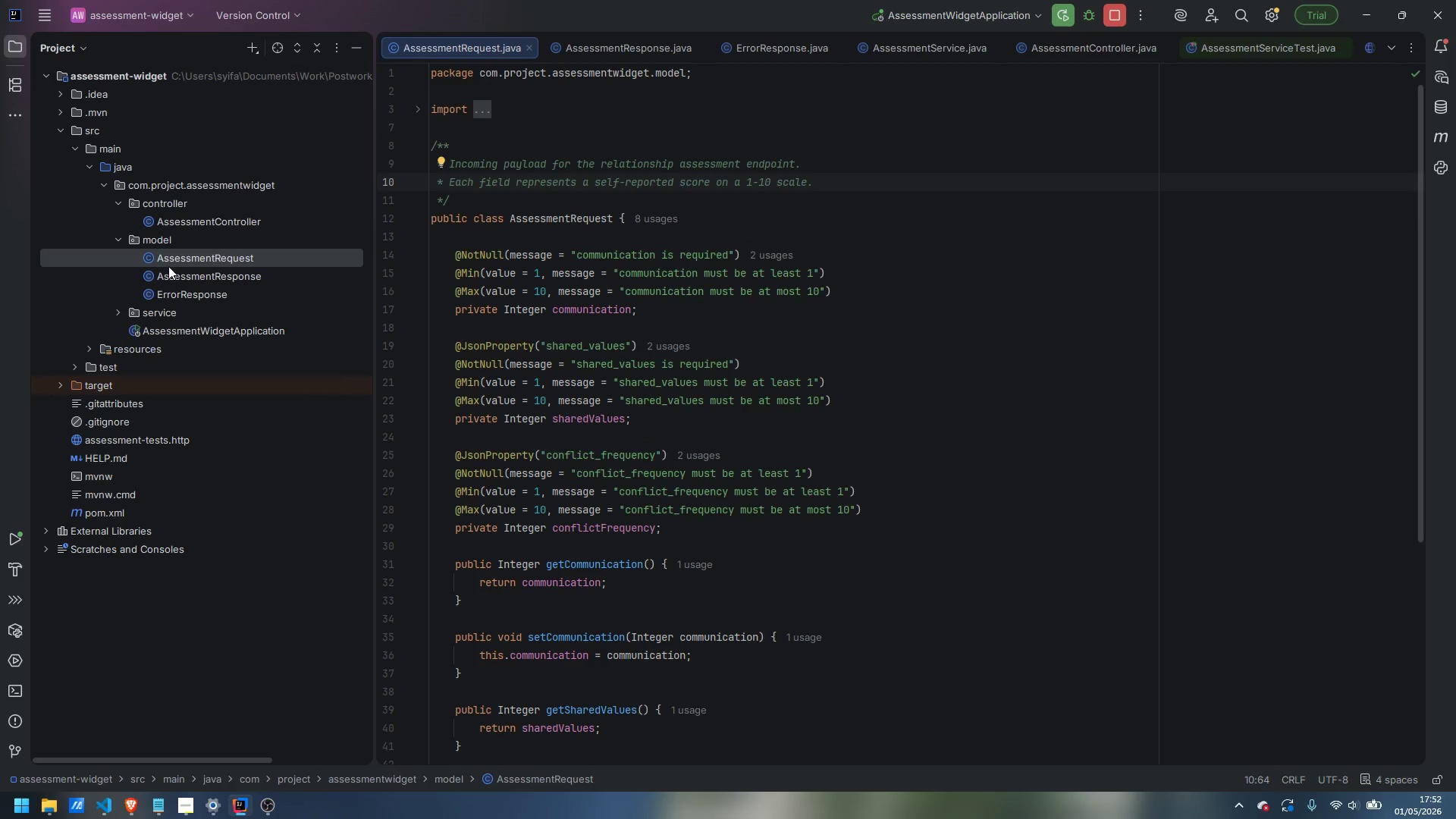 
double_click([172, 272])
 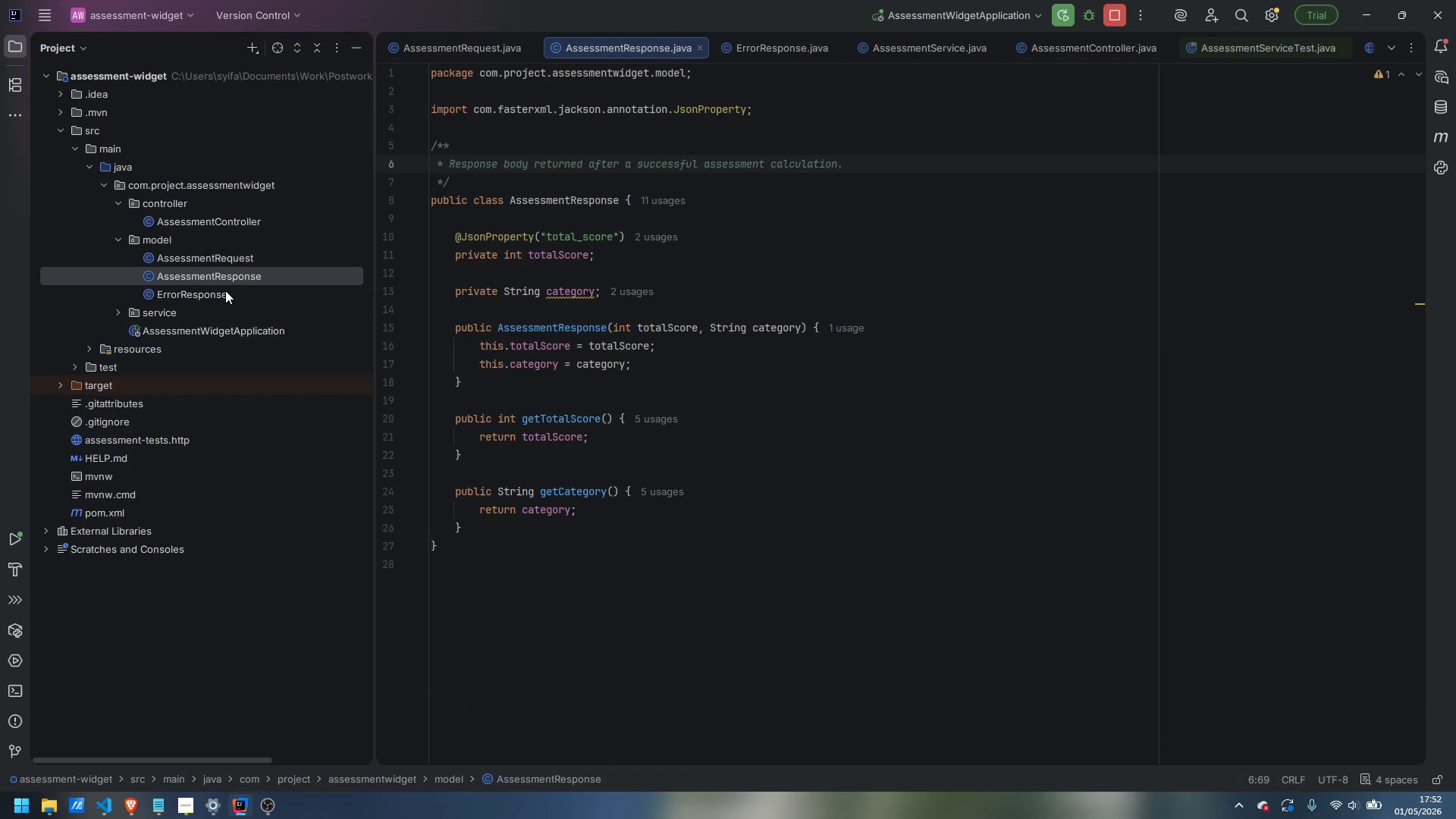 
double_click([217, 296])
 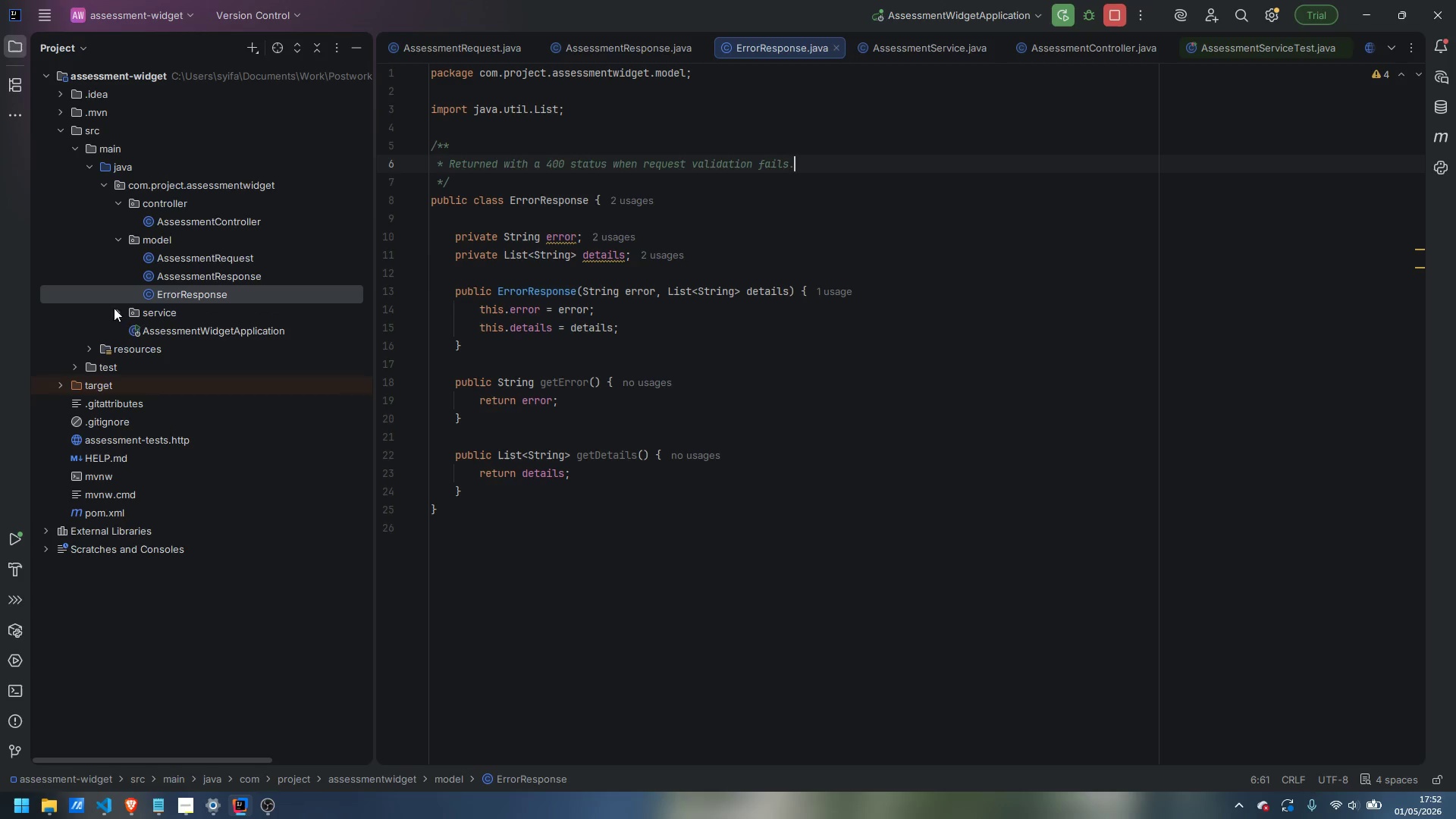 
left_click([114, 311])
 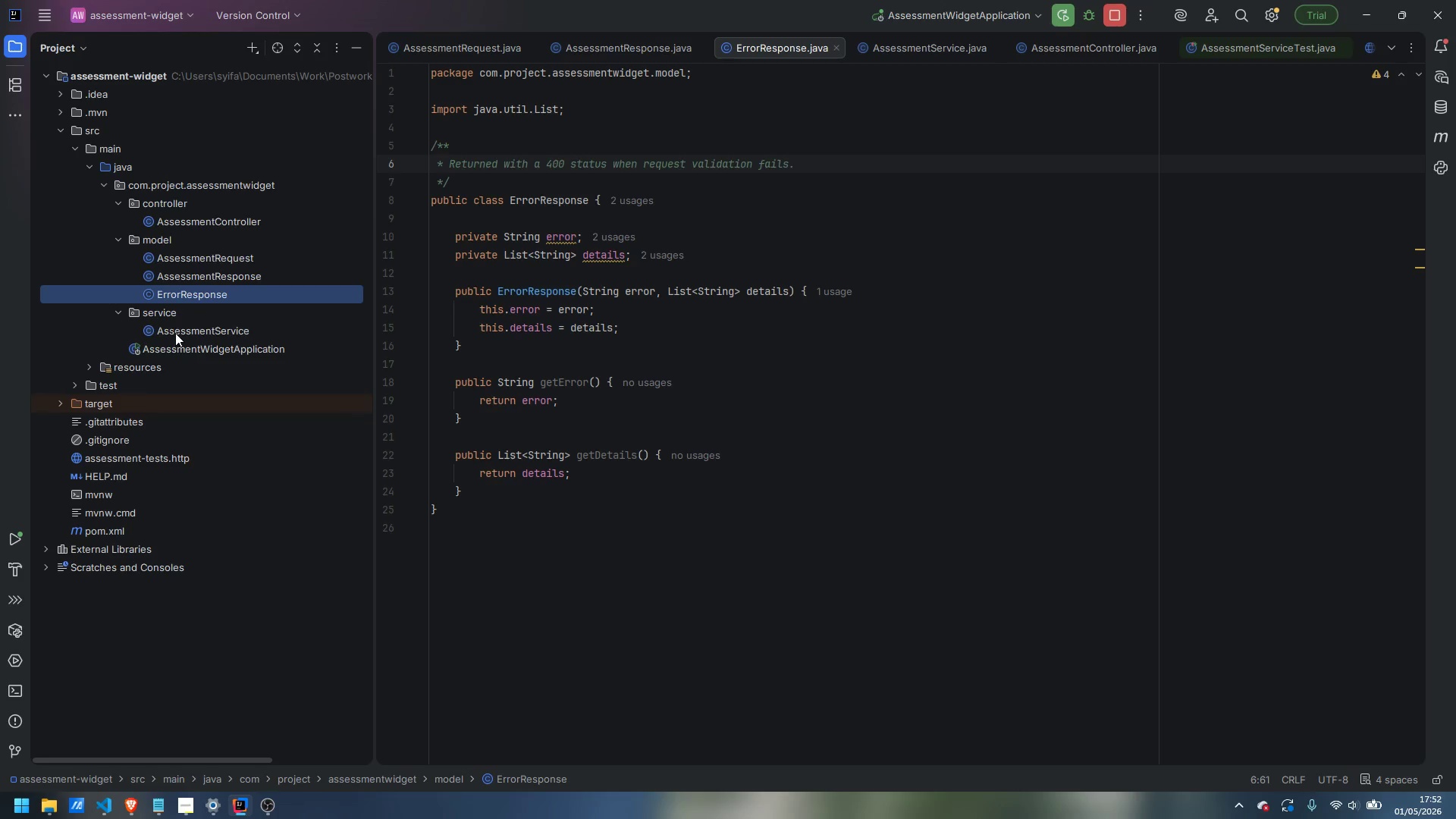 
double_click([175, 333])
 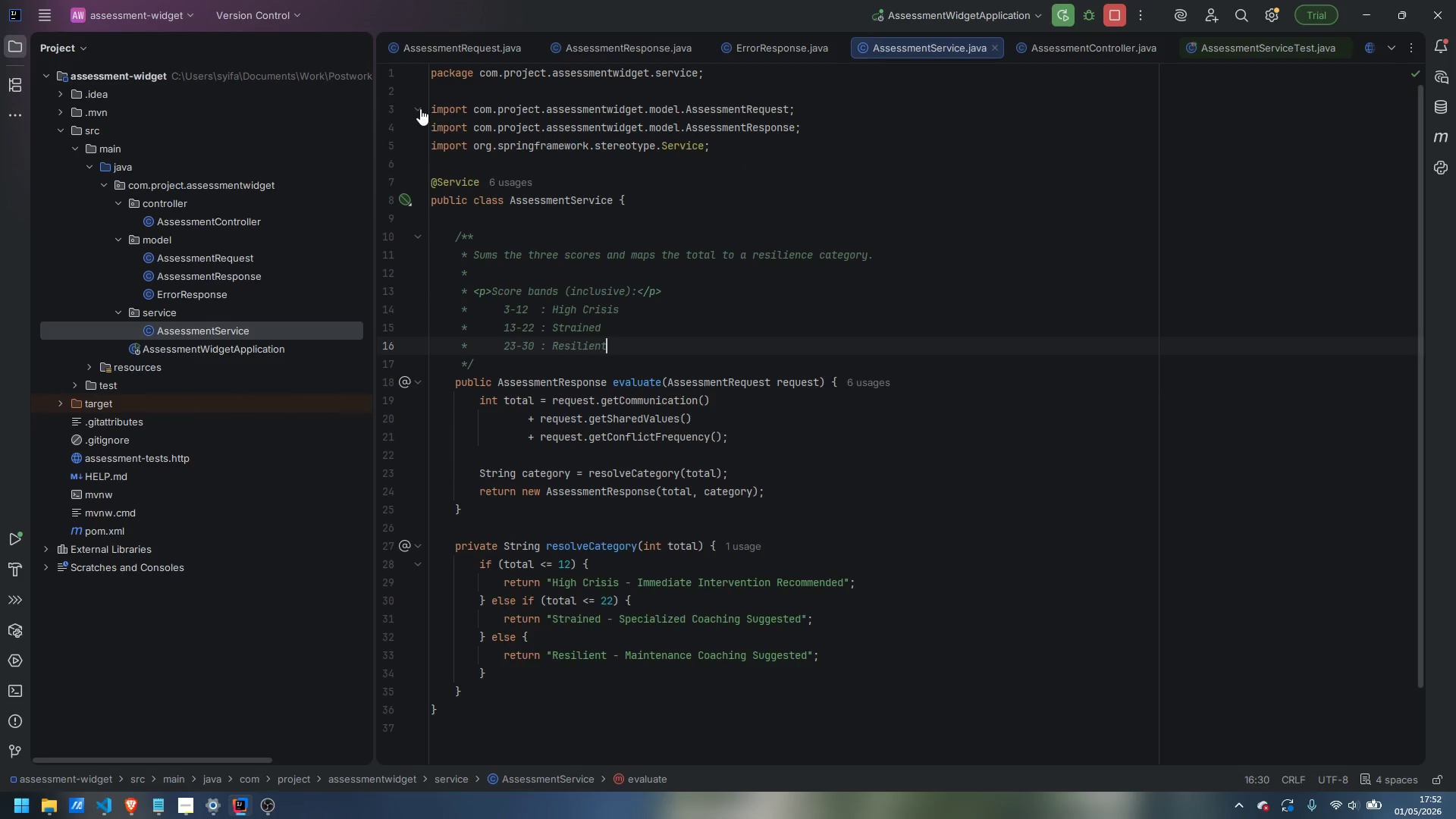 
left_click([420, 107])
 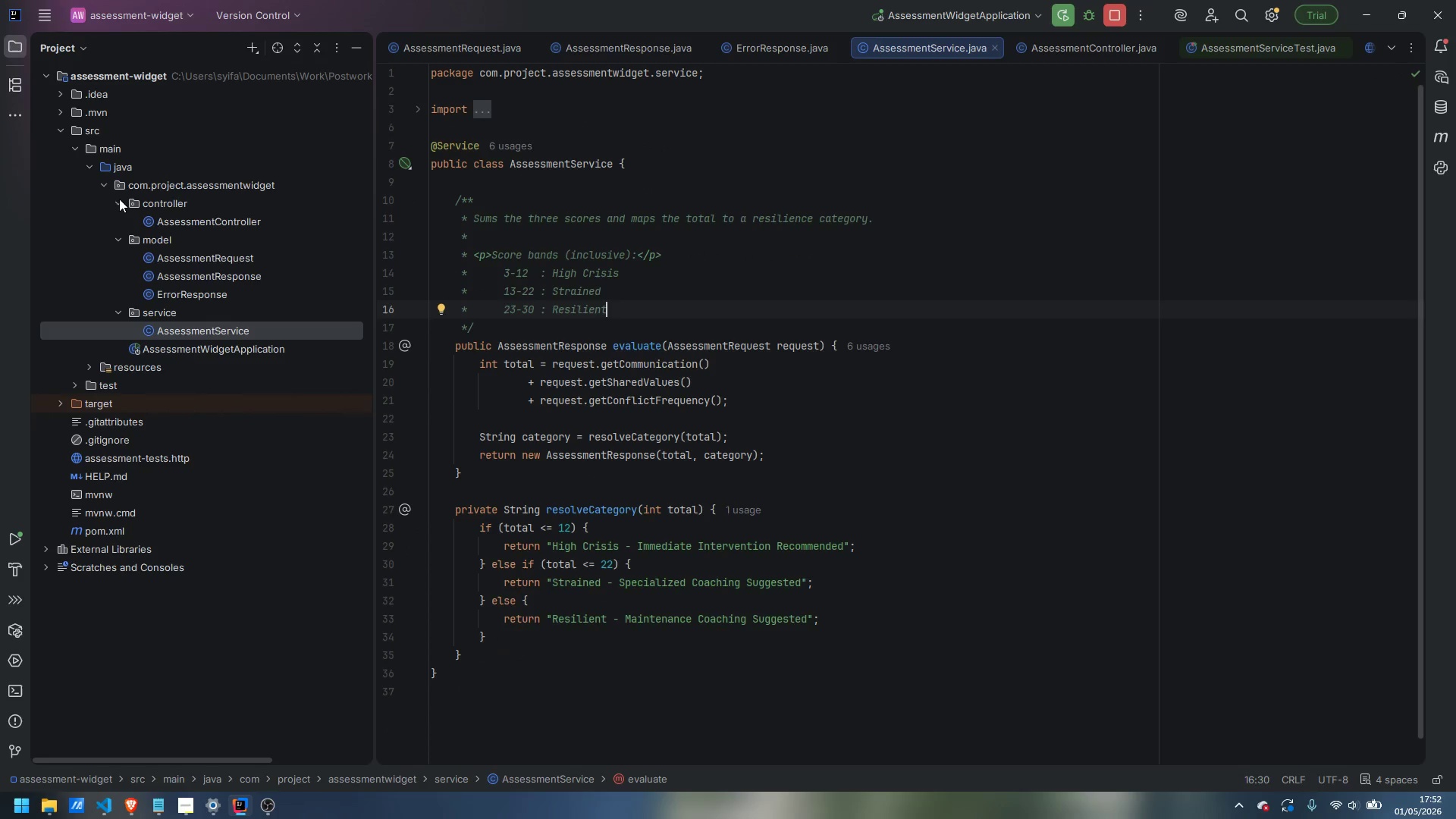 
wait(5.98)
 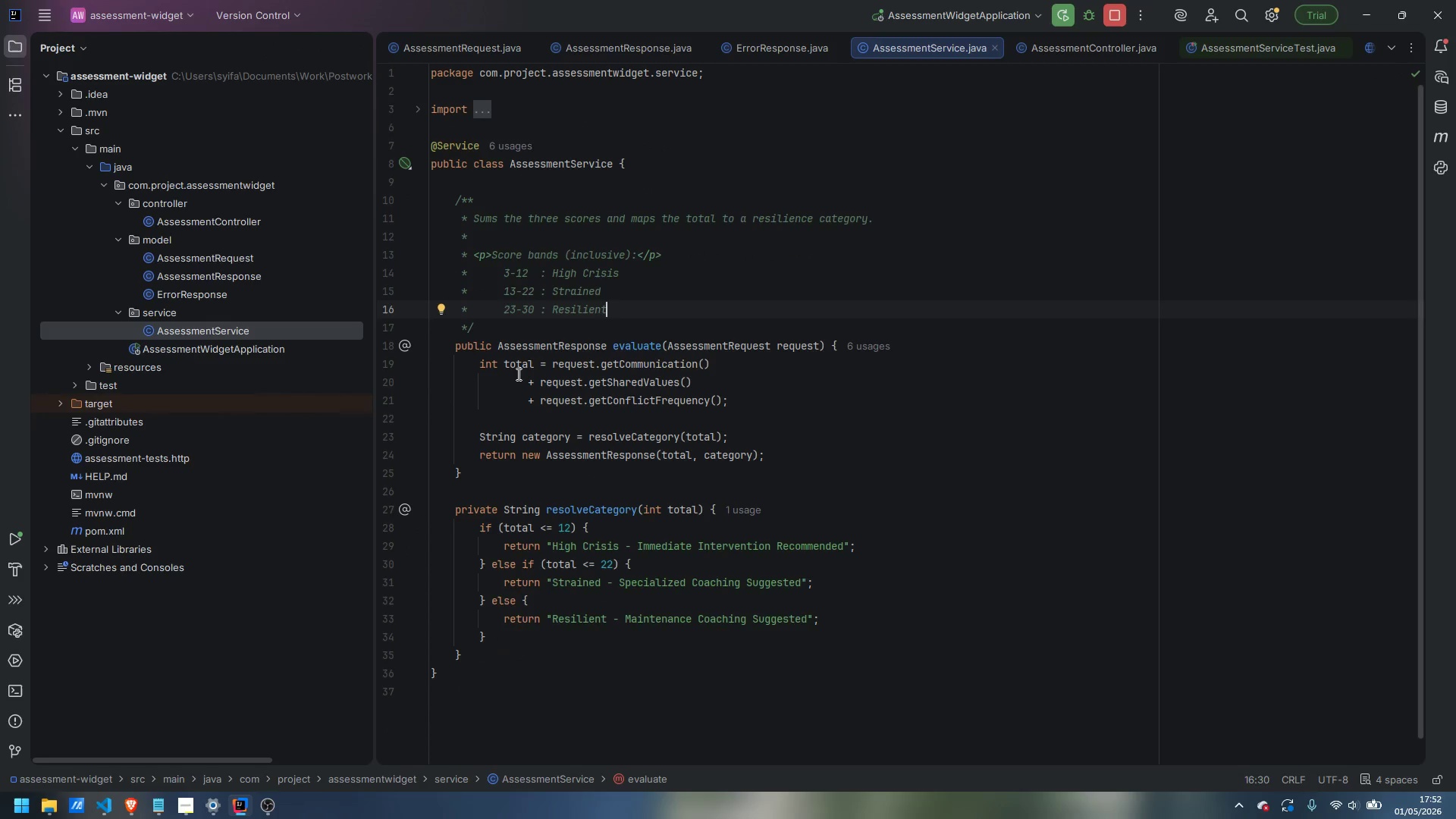 
double_click([209, 355])
 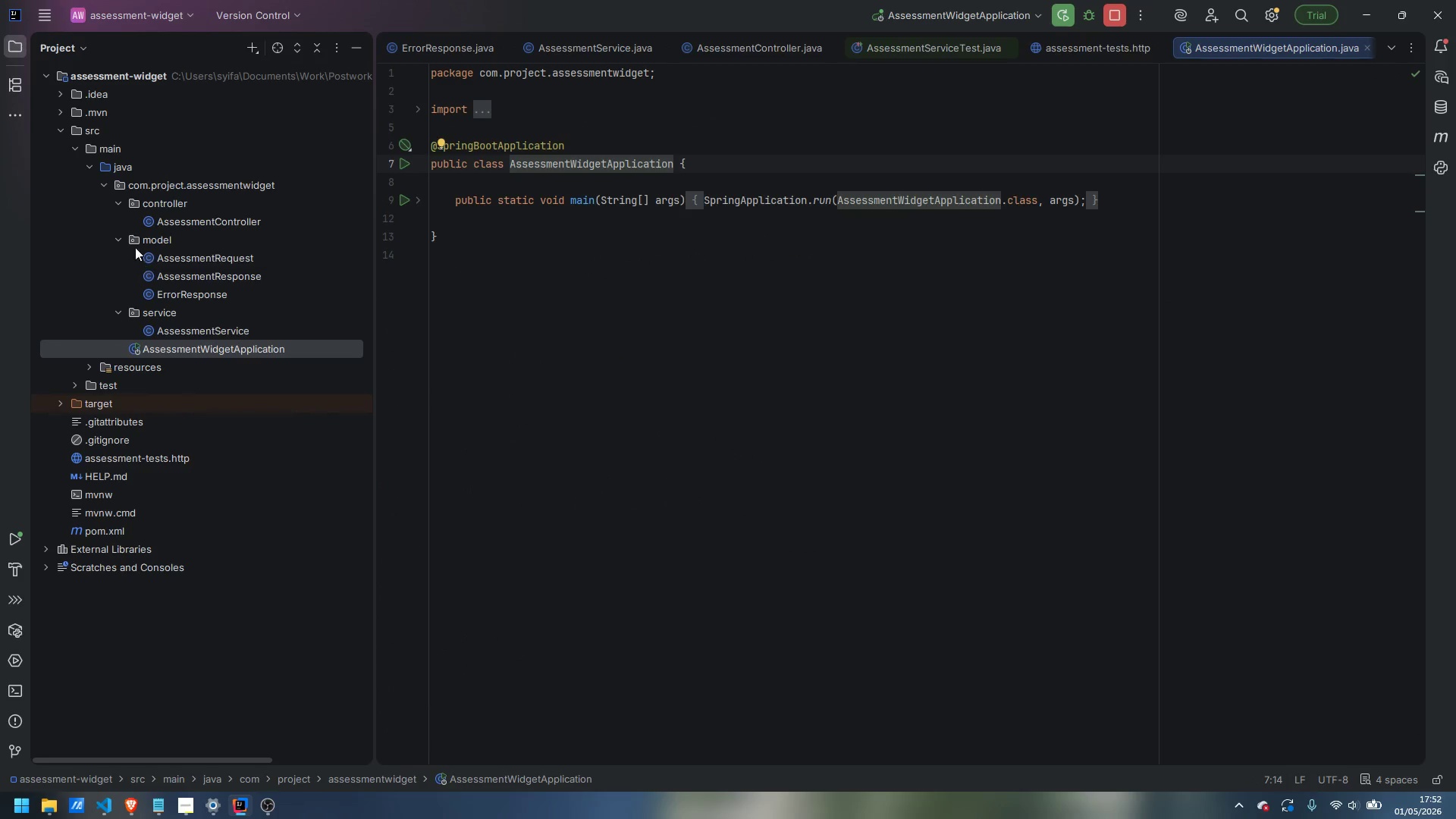 
left_click([119, 204])
 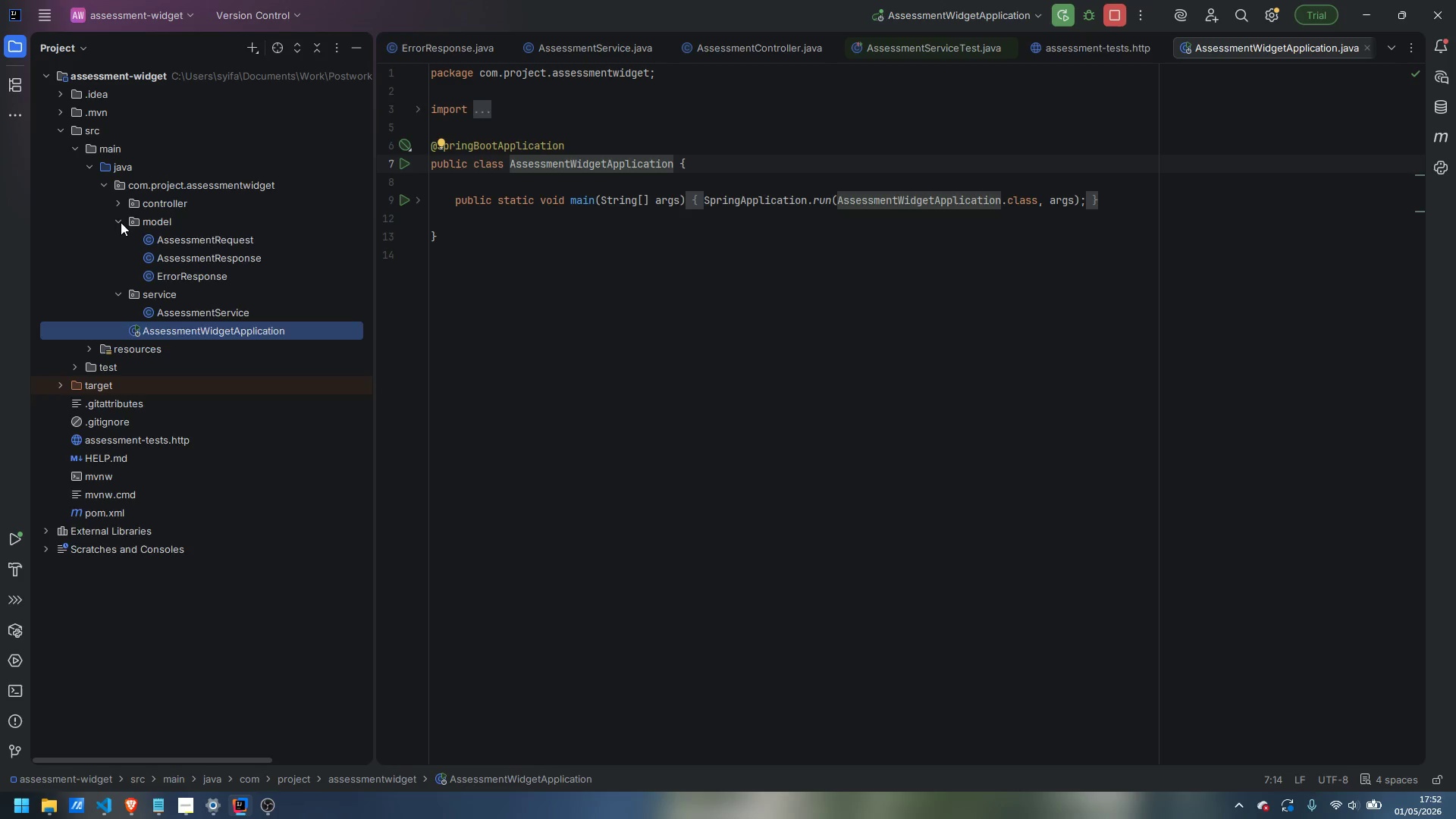 
left_click([121, 221])
 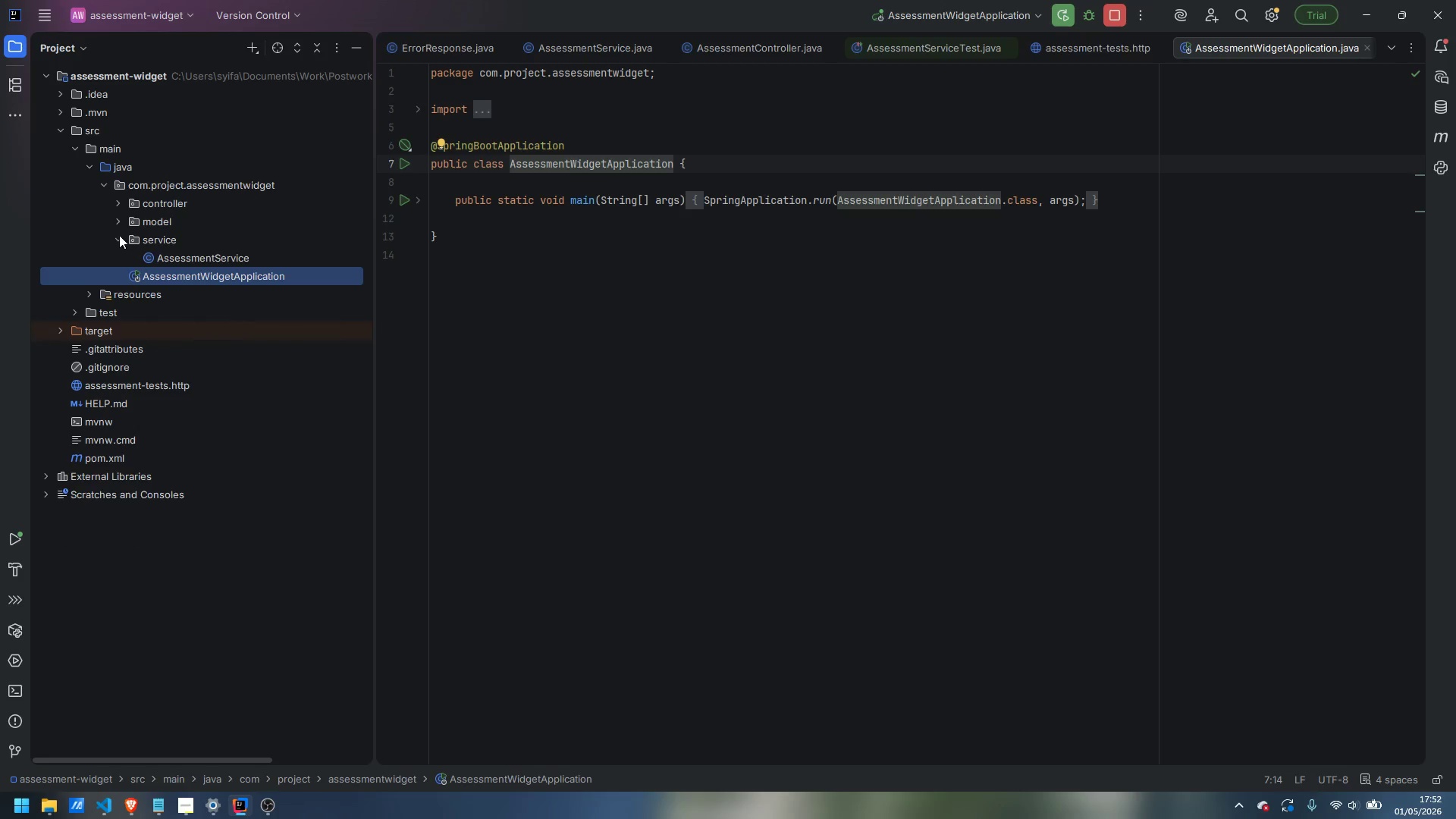 
left_click([119, 235])
 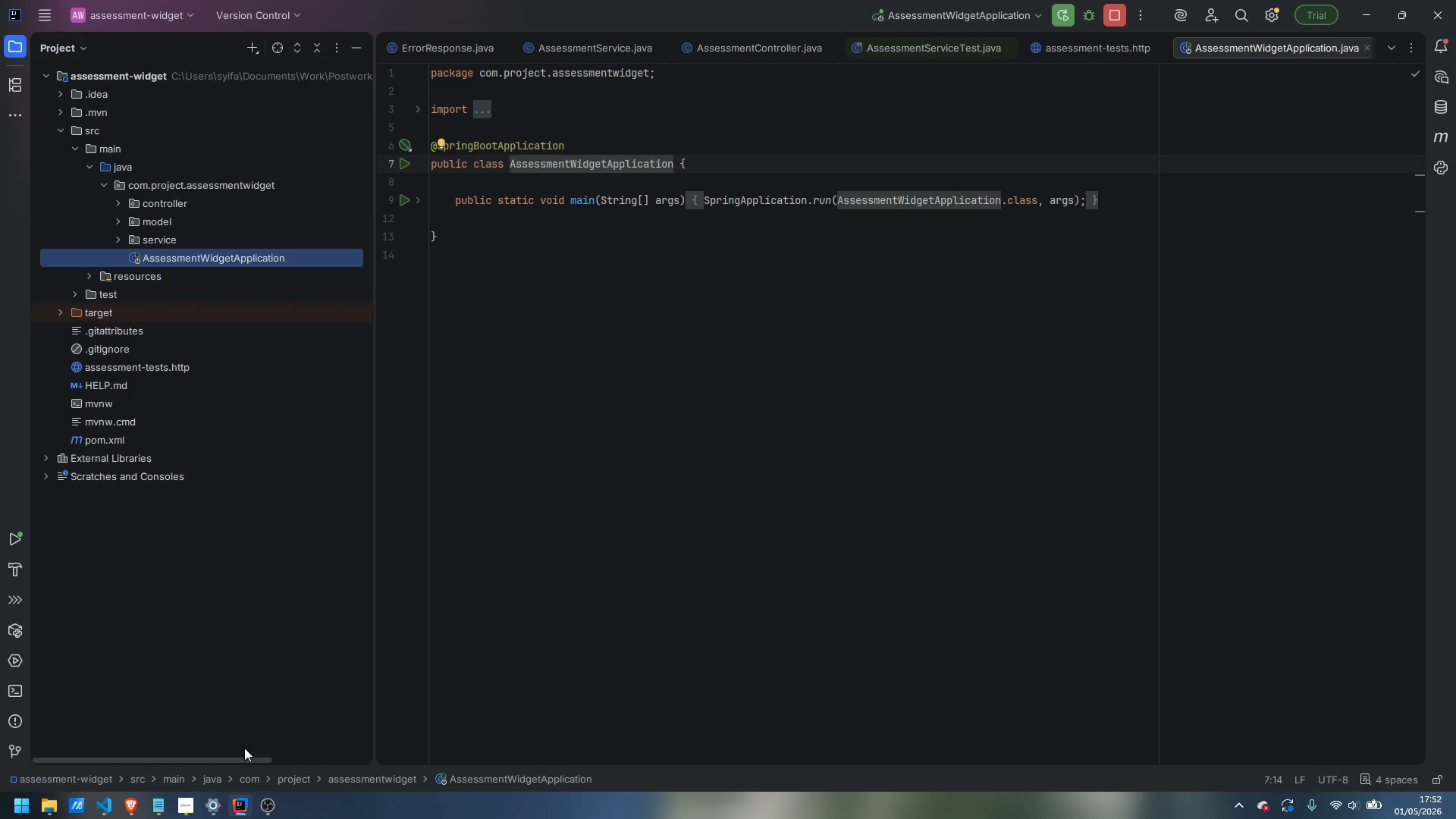 
left_click([268, 807])
 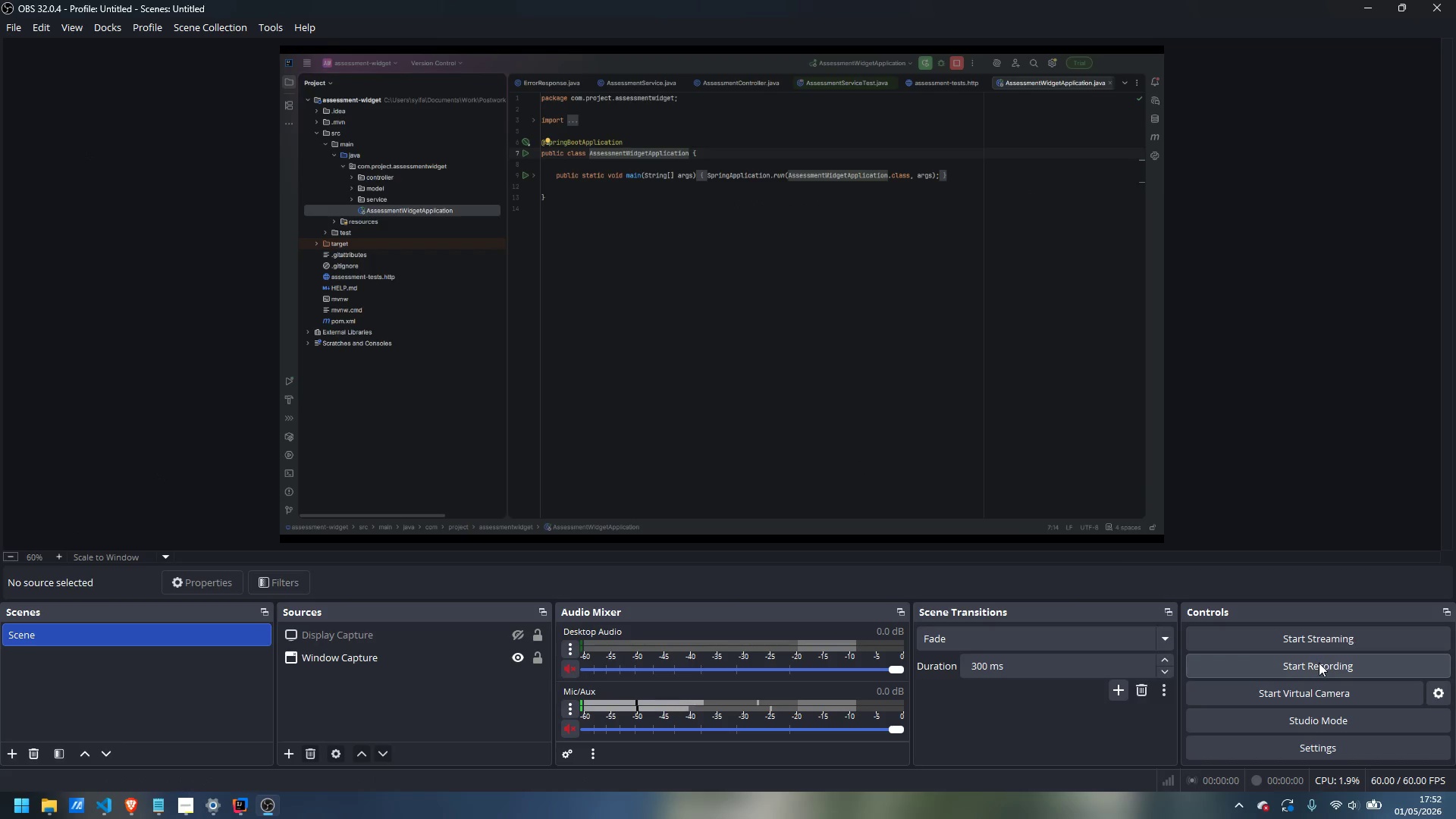 
left_click([1319, 663])
 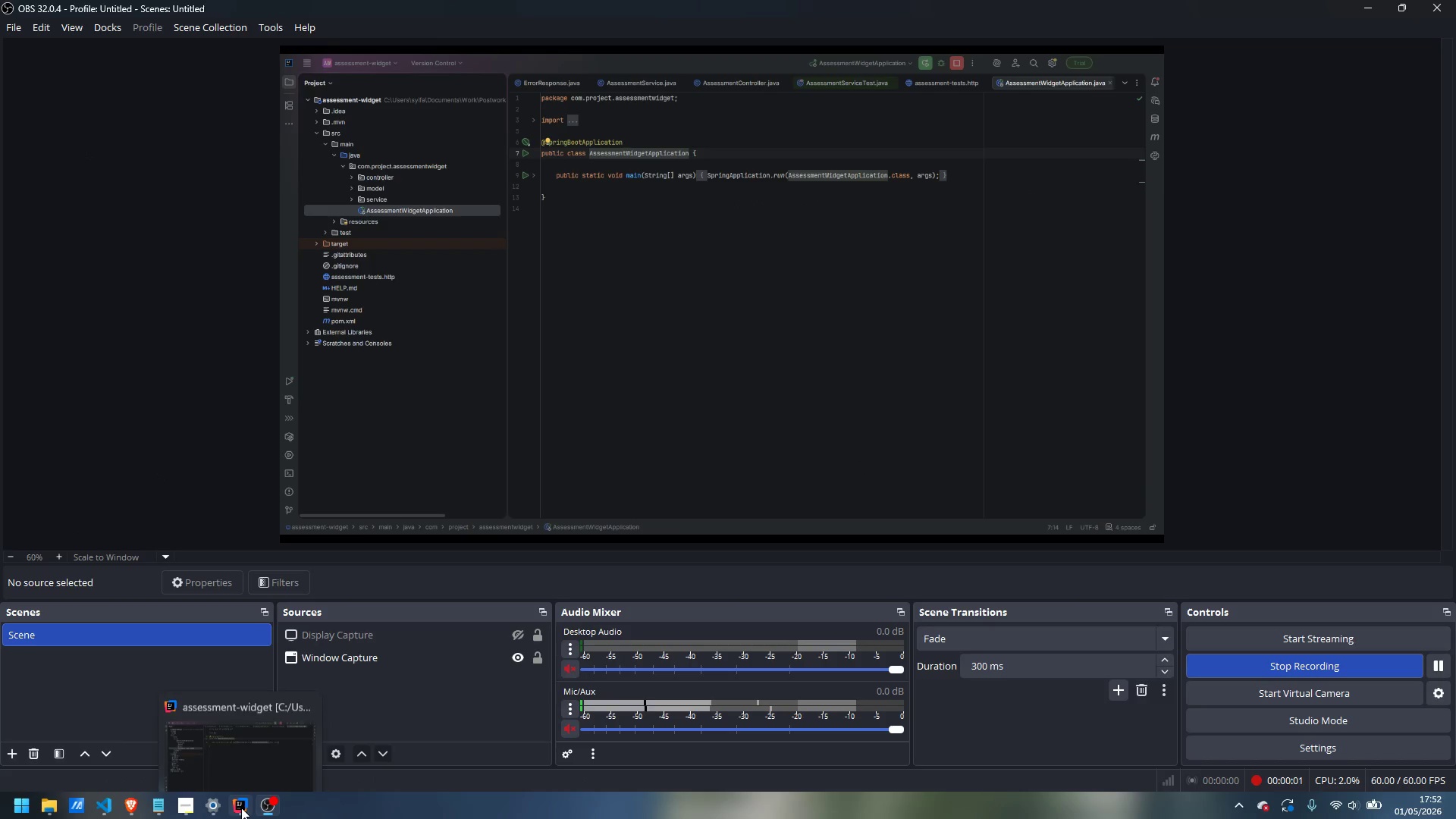 
left_click([228, 716])
 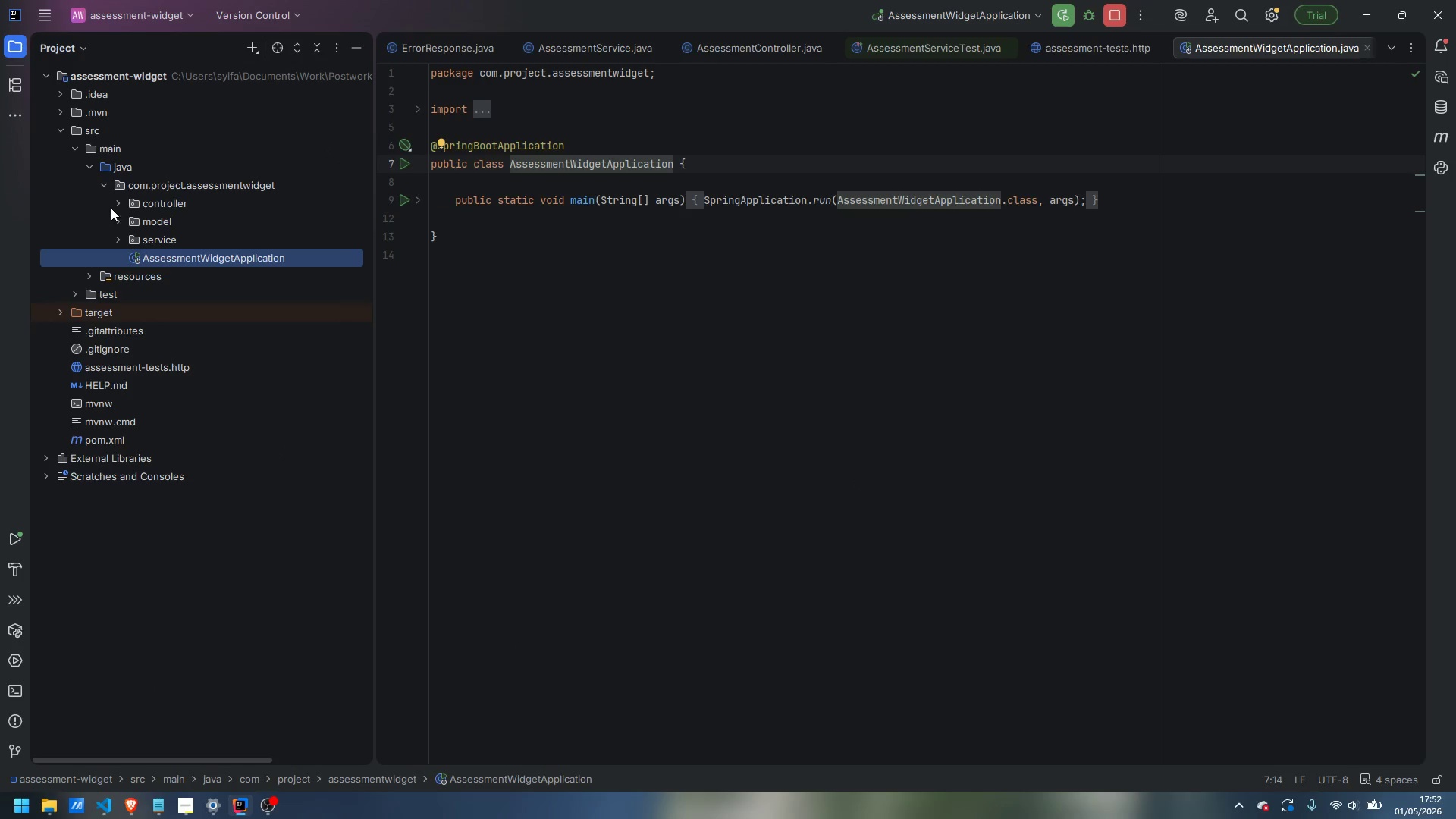 
left_click([117, 202])
 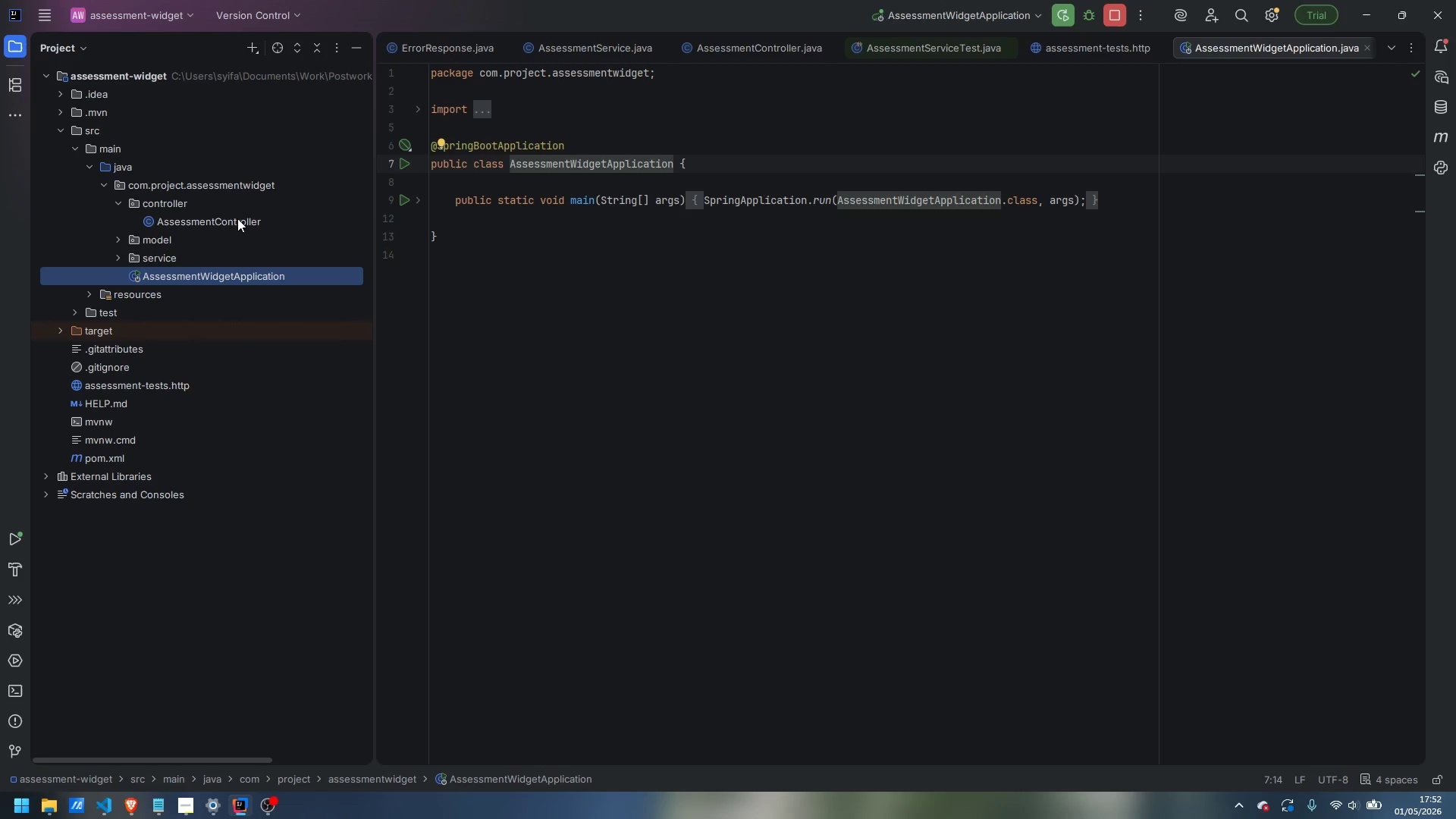 
double_click([237, 218])
 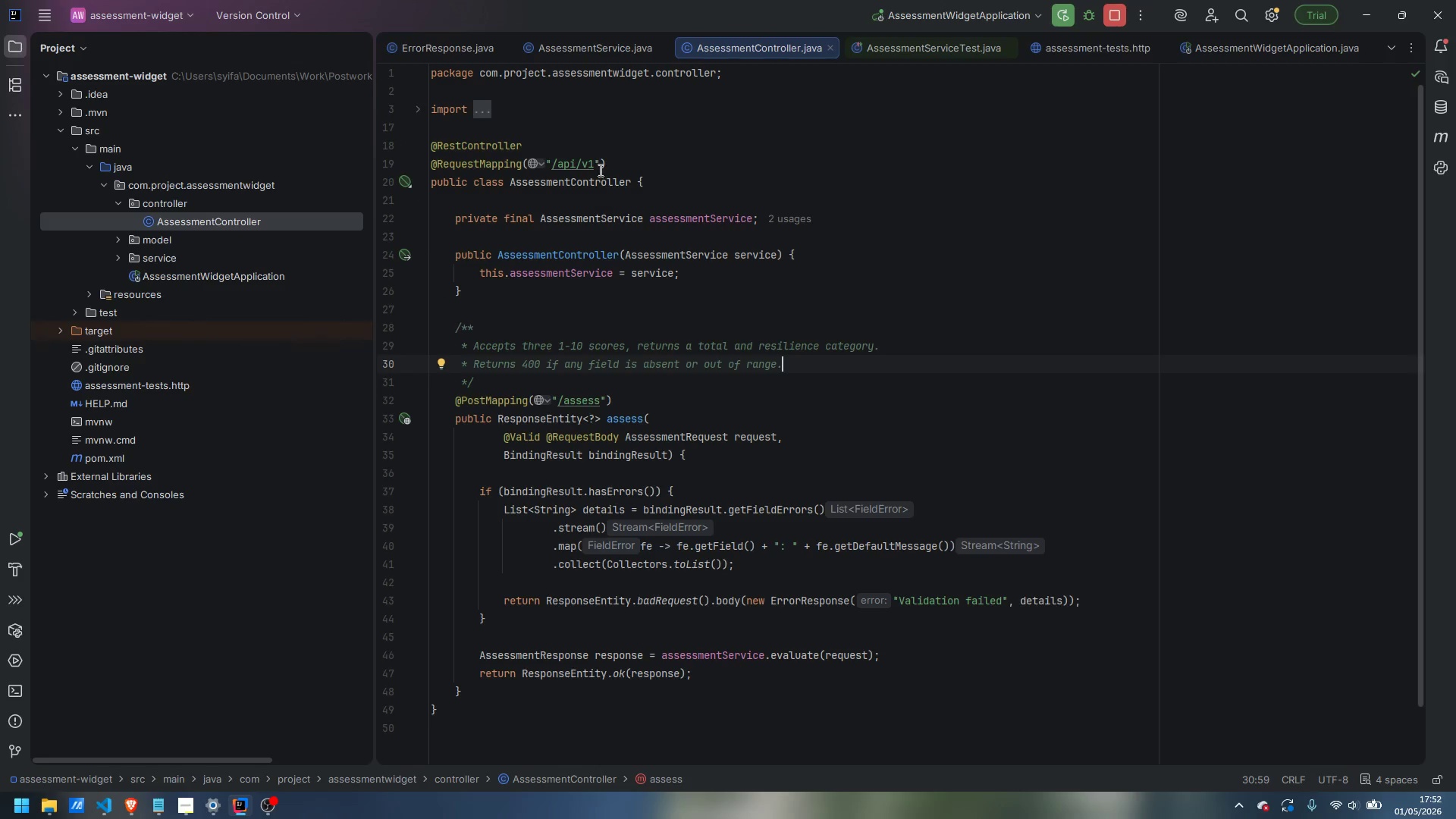 
scroll: coordinate [652, 450], scroll_direction: none, amount: 0.0
 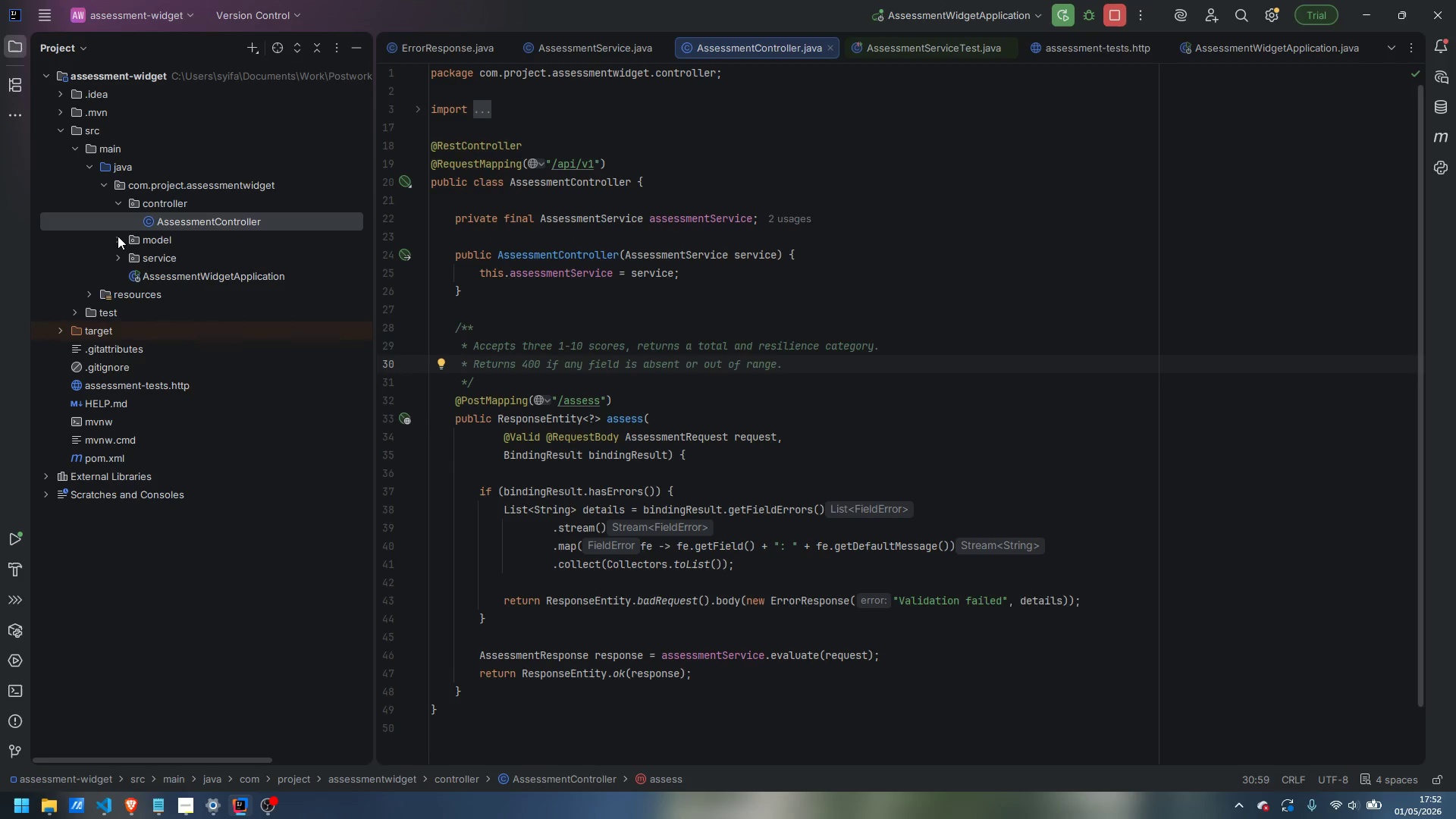 
left_click([118, 236])
 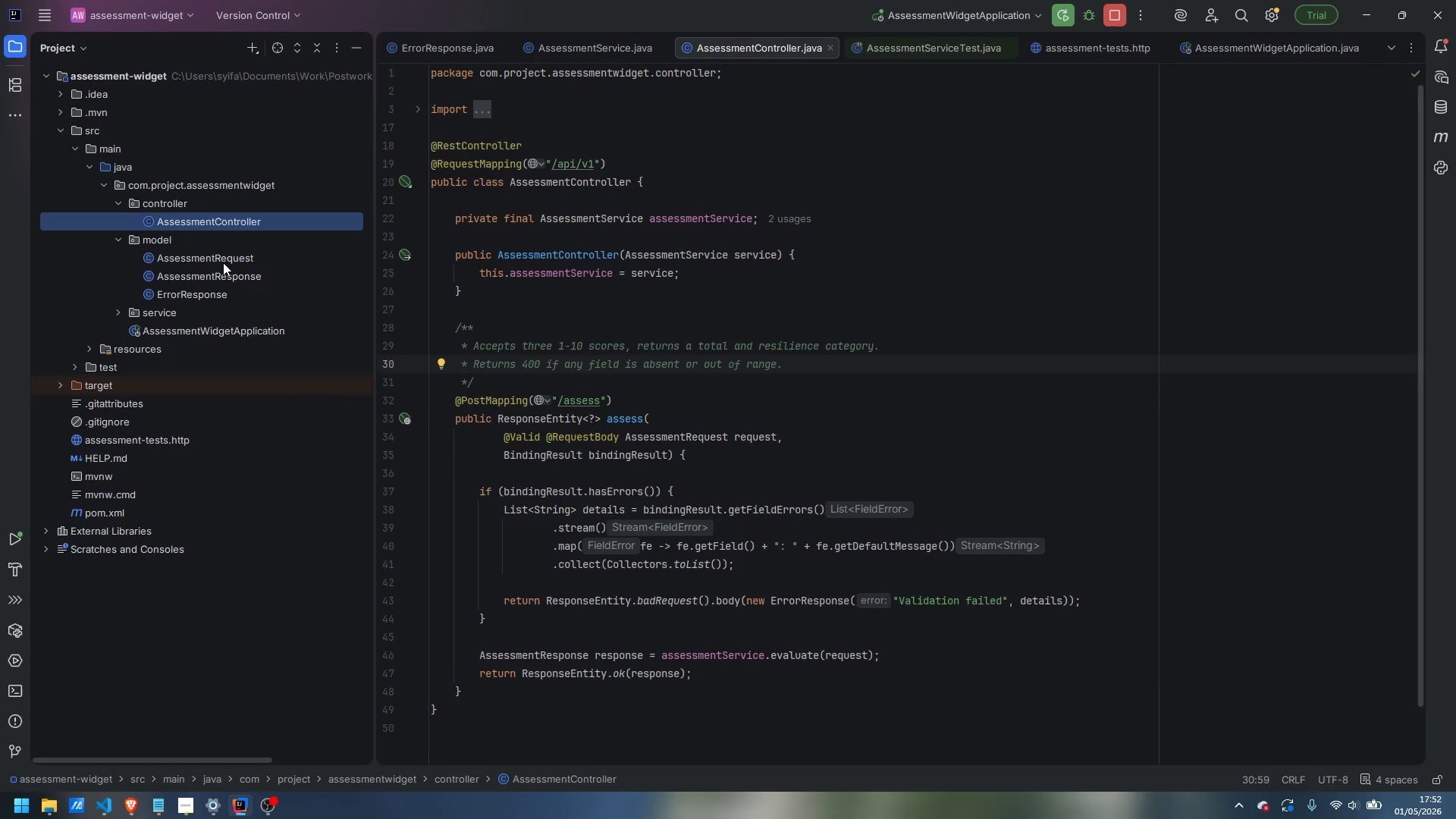 
double_click([223, 262])
 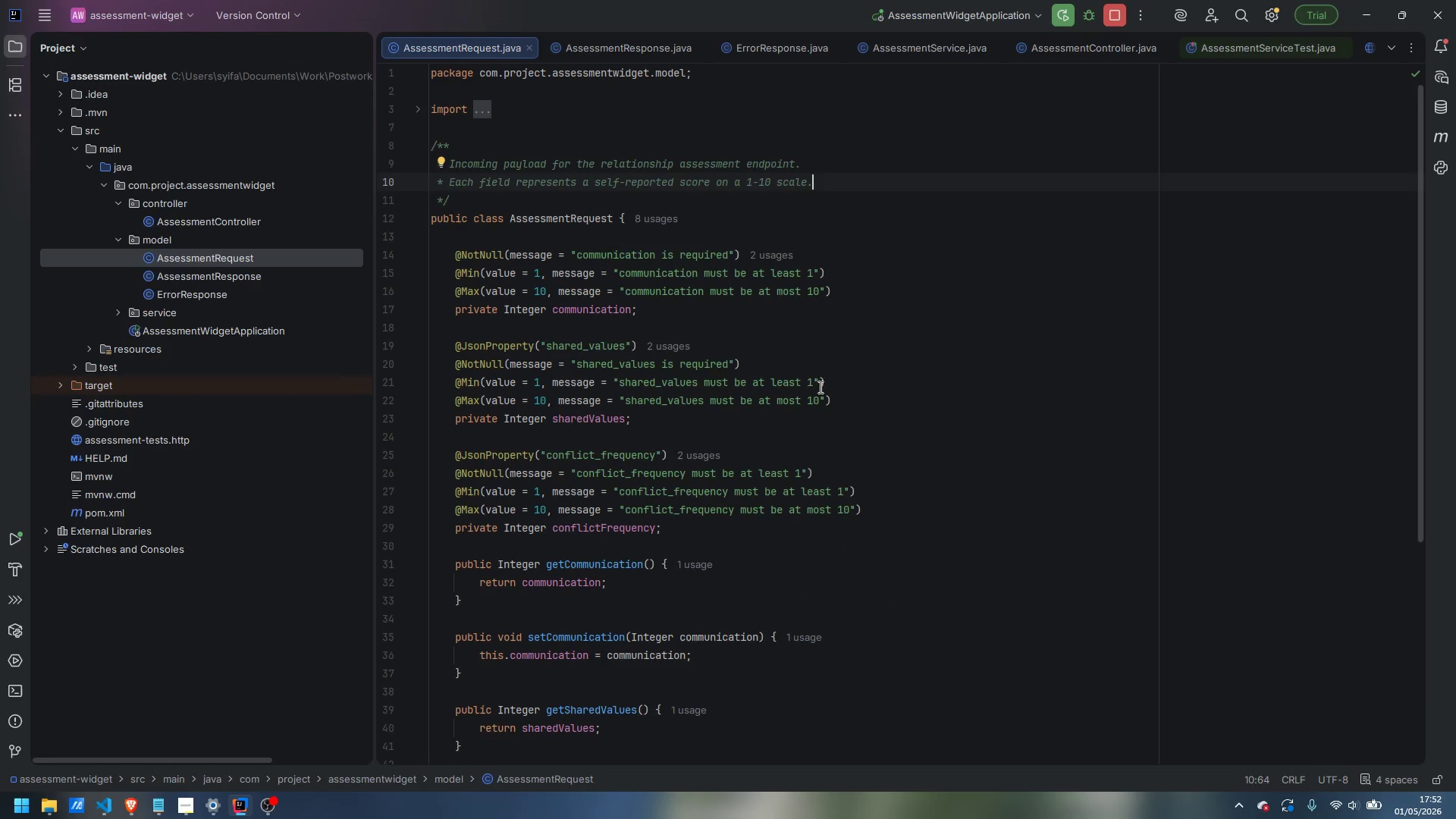 
scroll: coordinate [819, 387], scroll_direction: down, amount: 6.0
 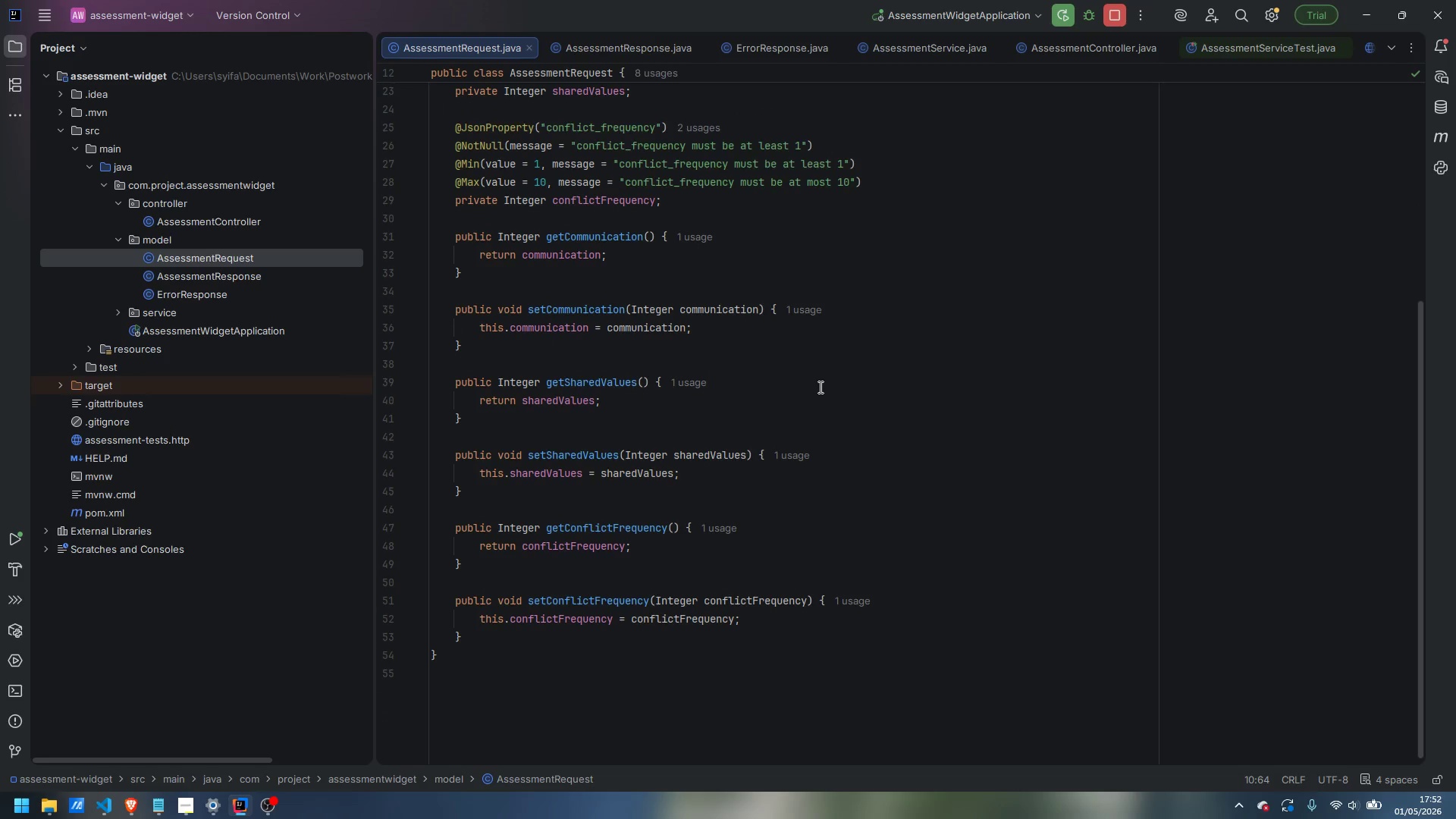 
scroll: coordinate [819, 387], scroll_direction: up, amount: 11.0
 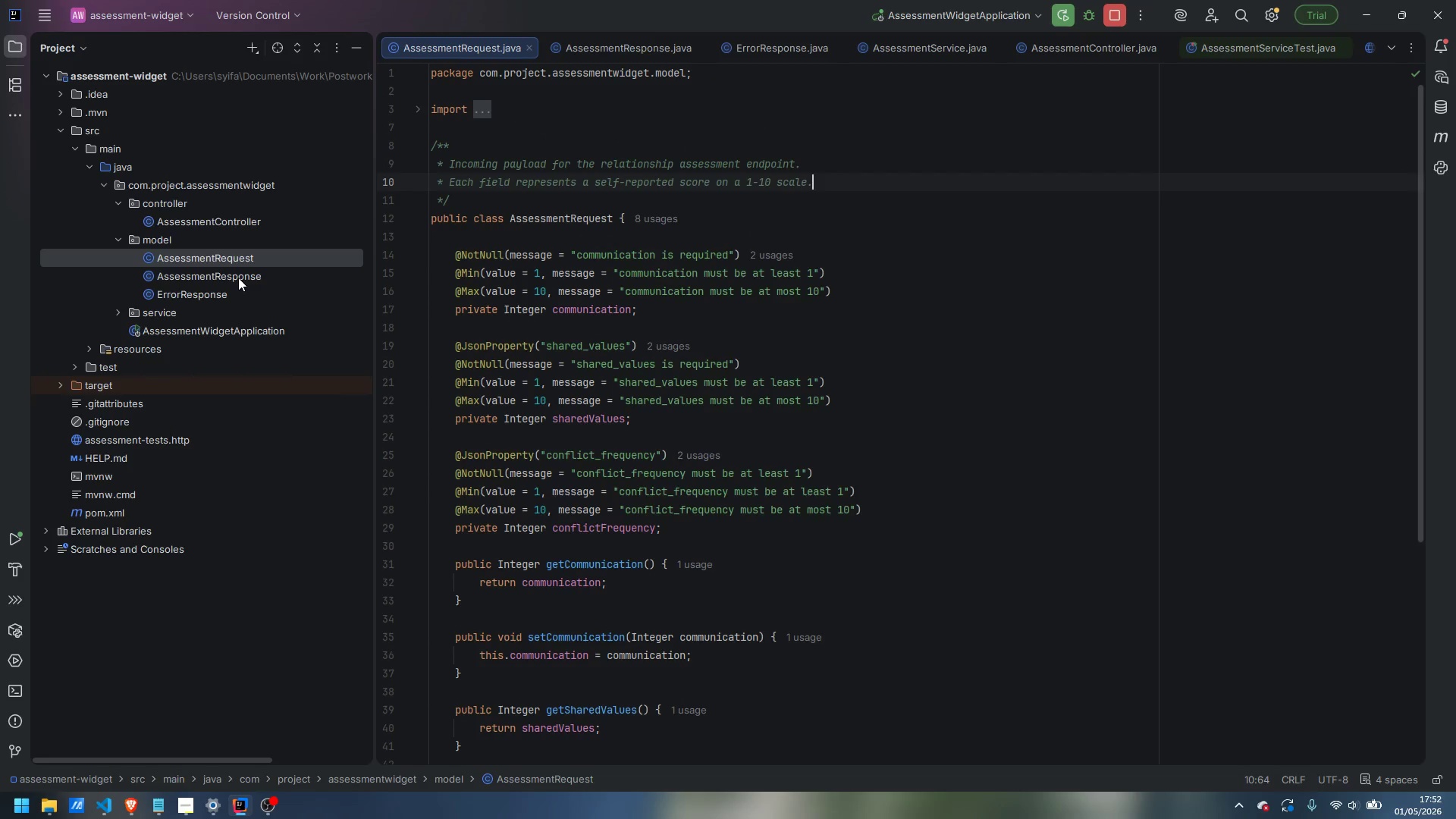 
double_click([238, 278])
 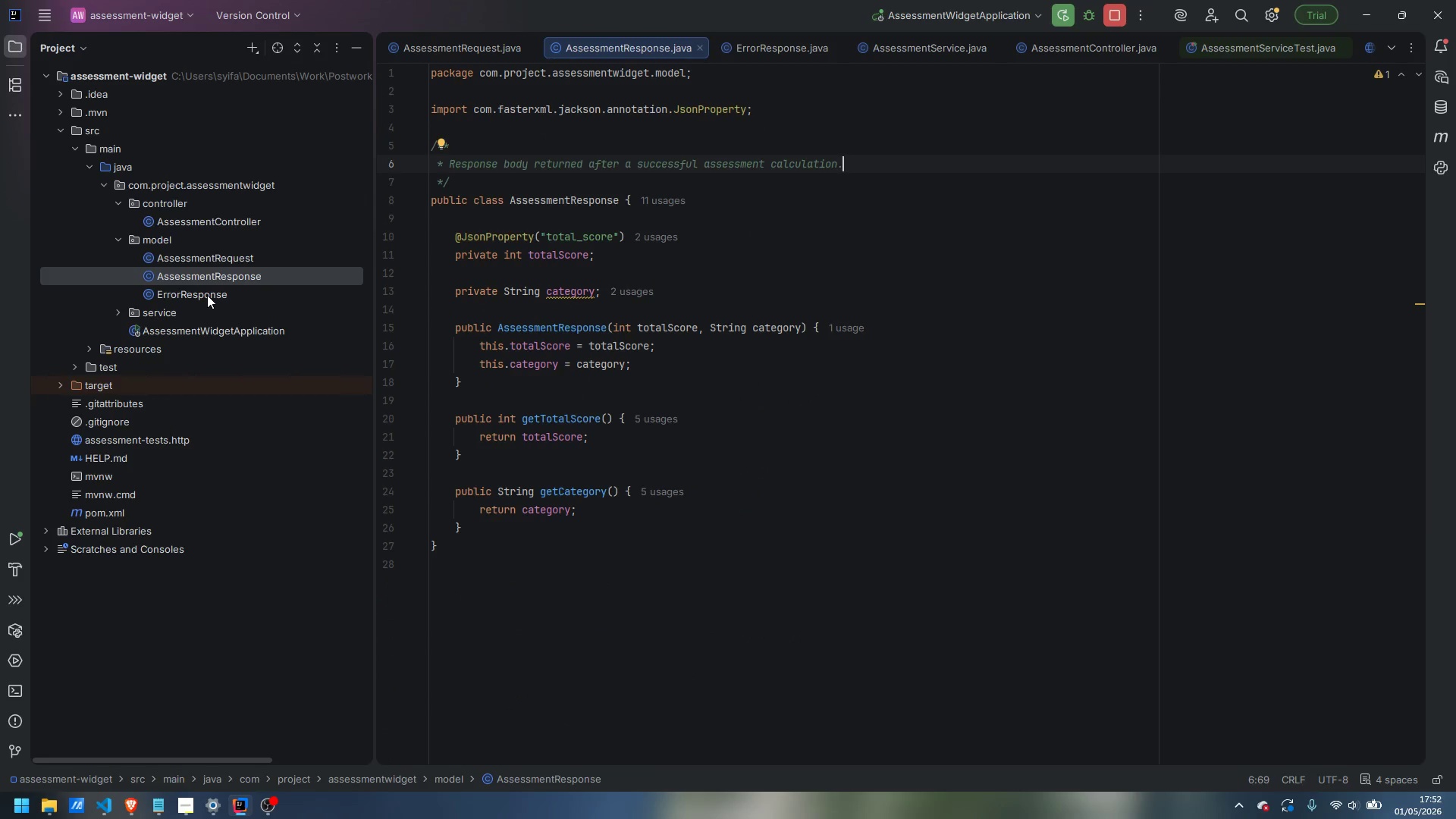 
double_click([207, 295])
 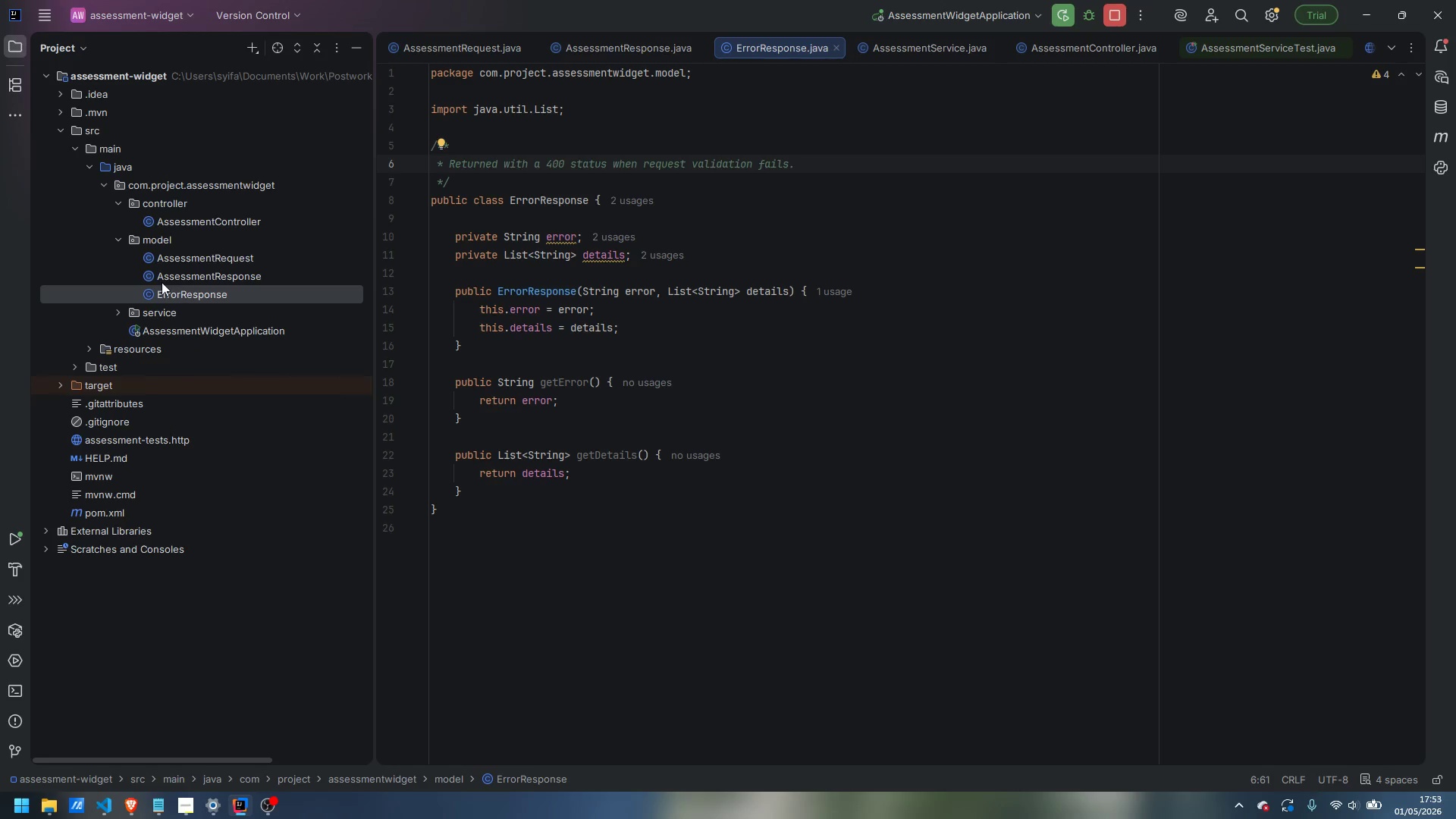 
wait(5.17)
 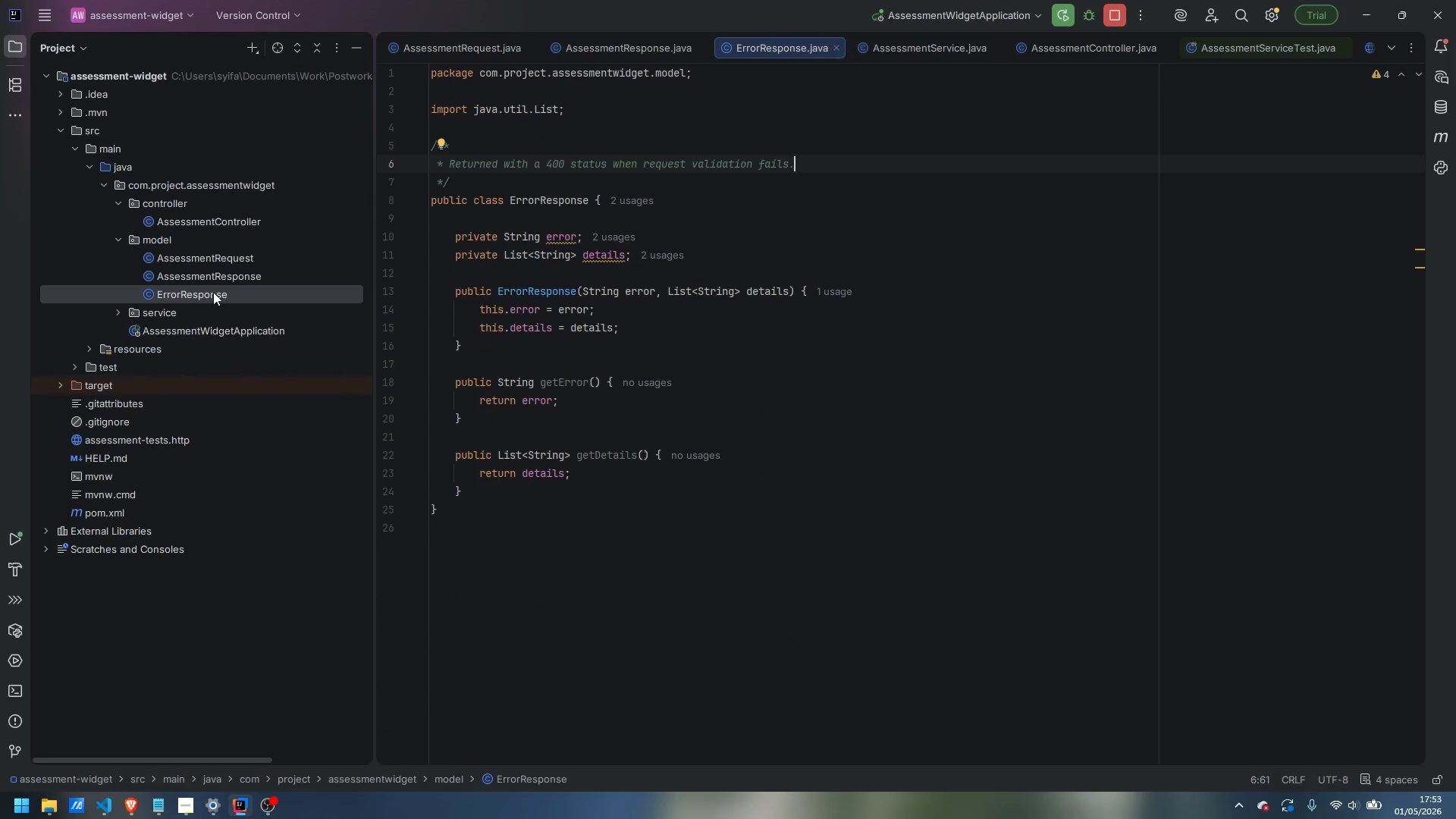 
left_click([115, 312])
 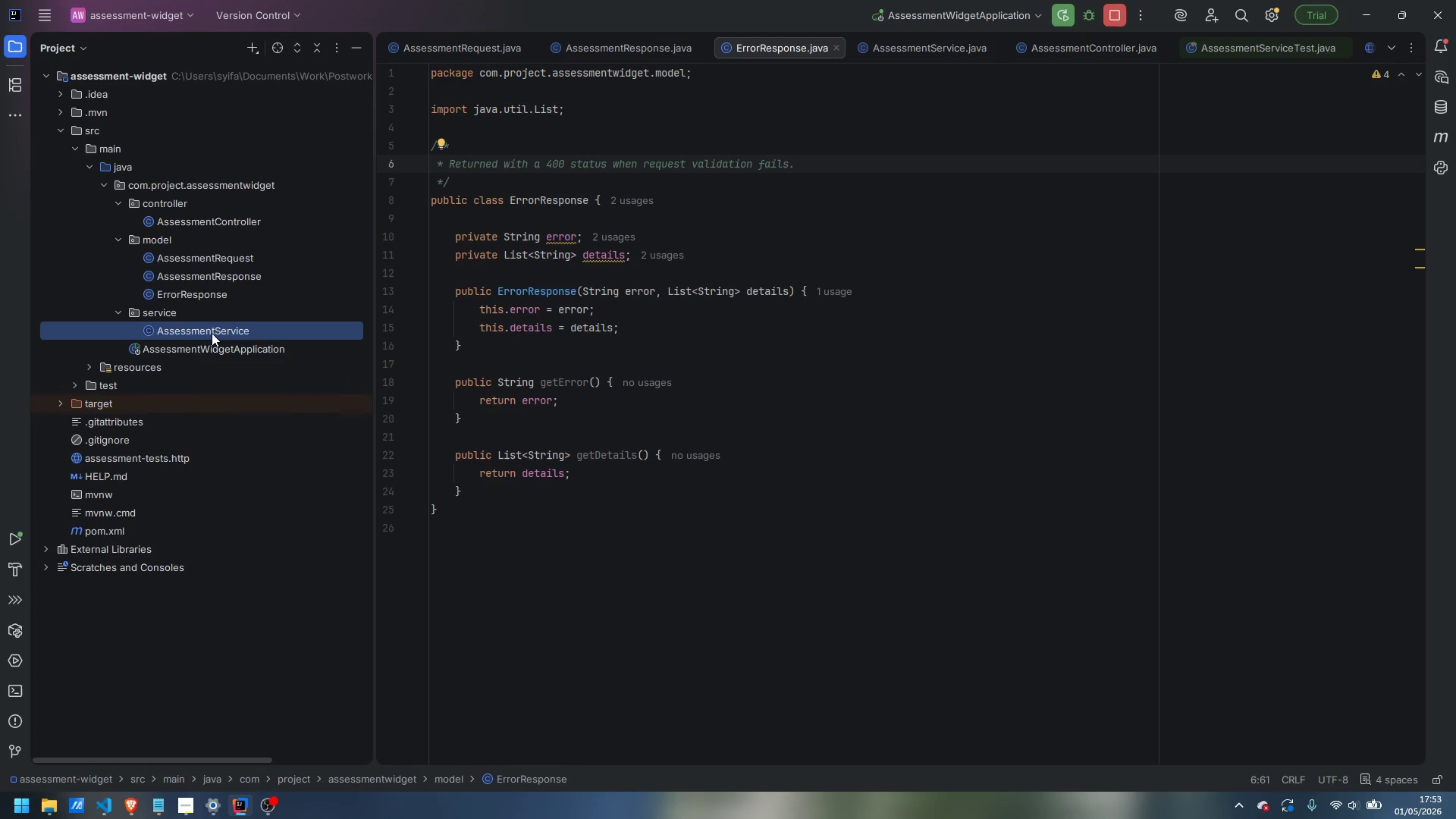 
double_click([212, 333])
 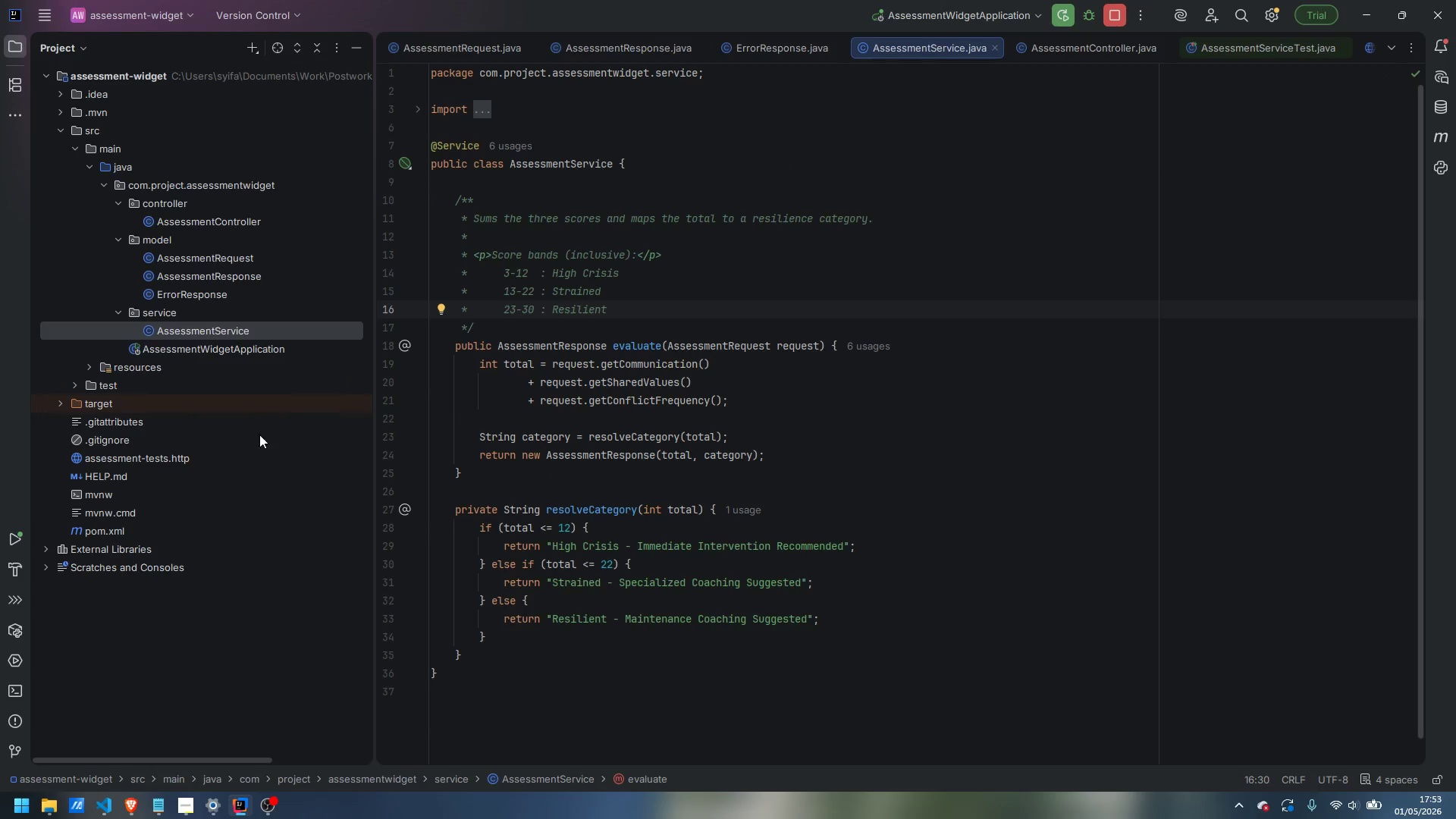 
double_click([128, 458])
 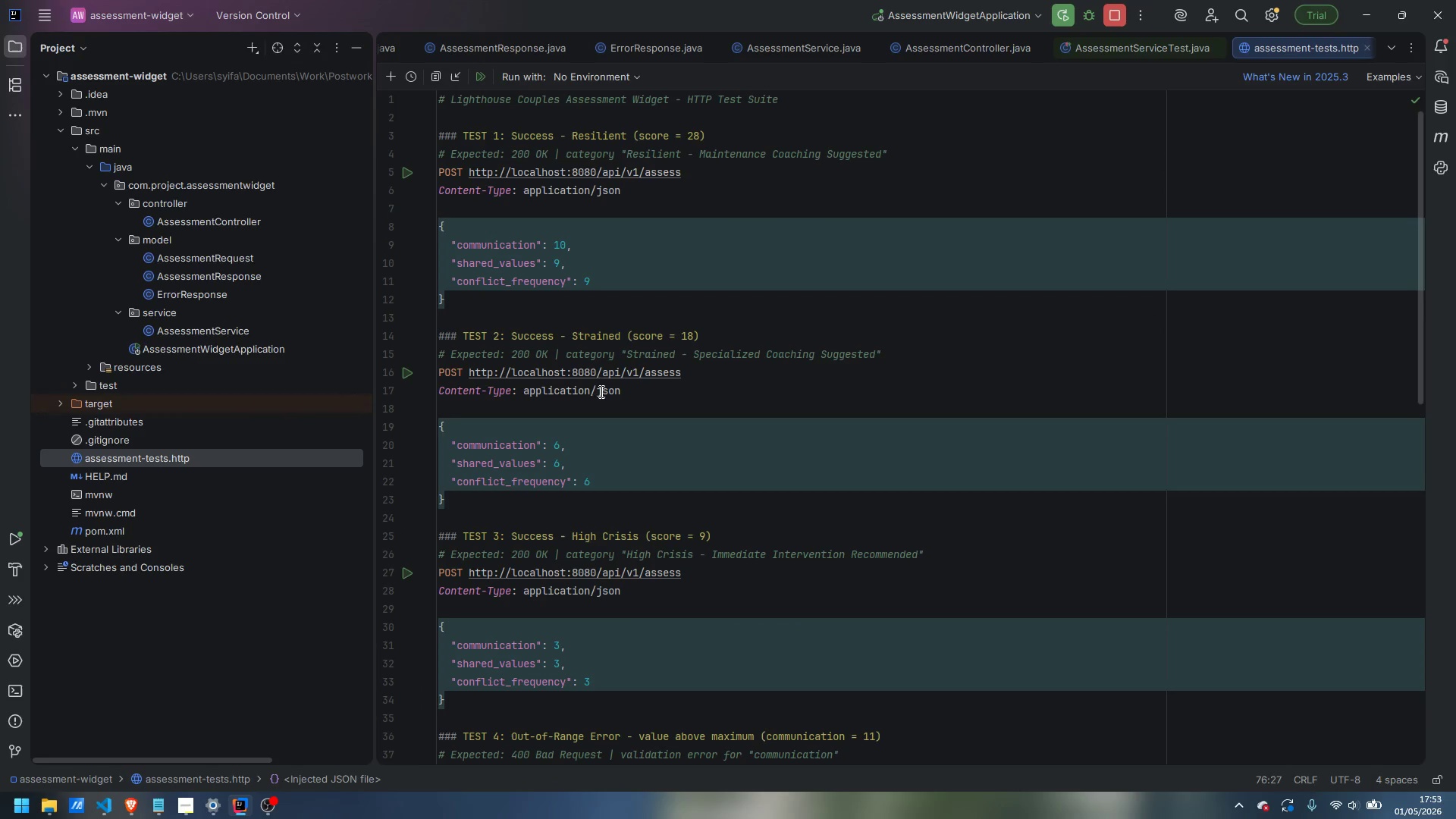 
scroll: coordinate [610, 366], scroll_direction: up, amount: 5.0
 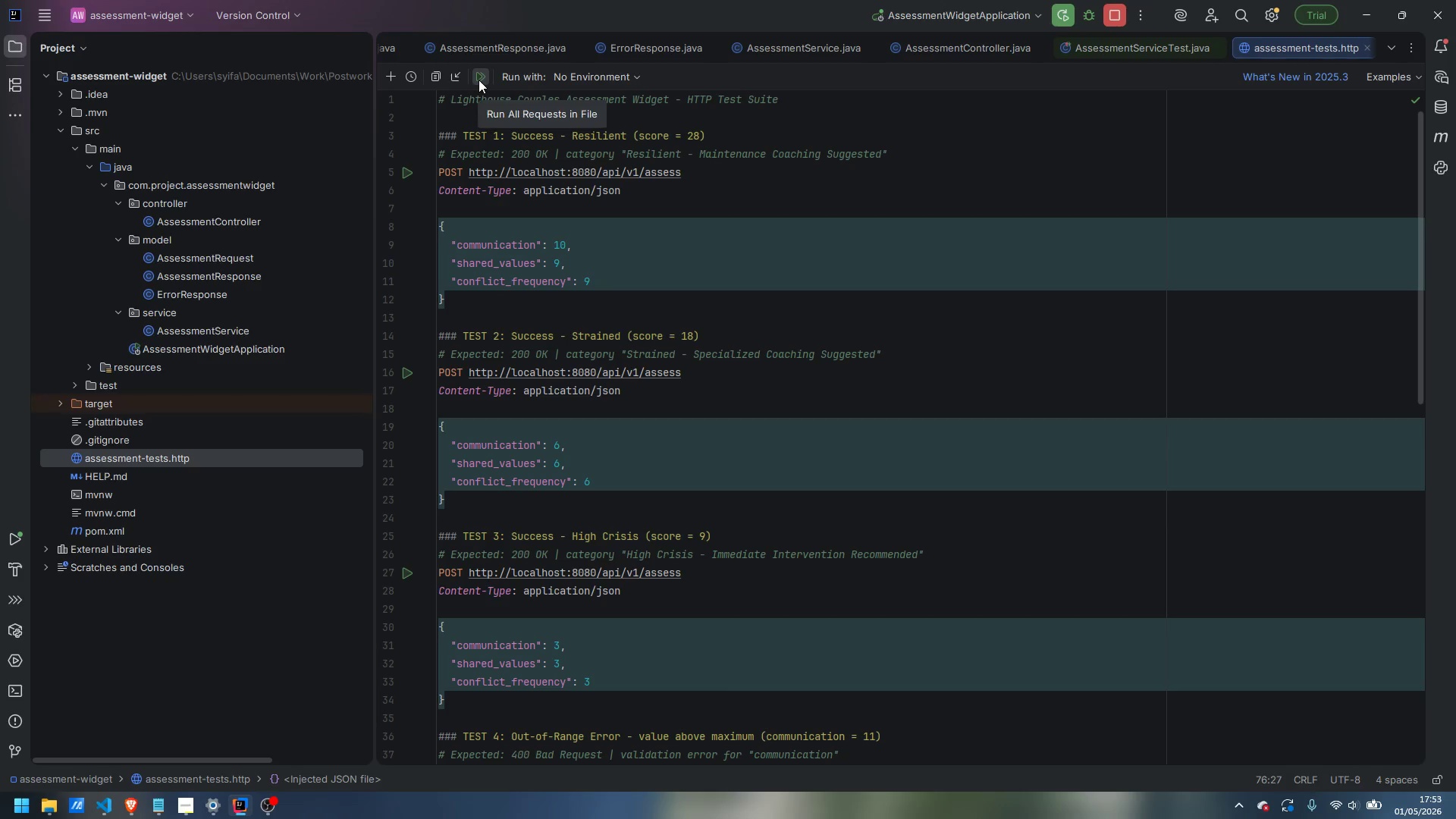 
left_click([479, 80])
 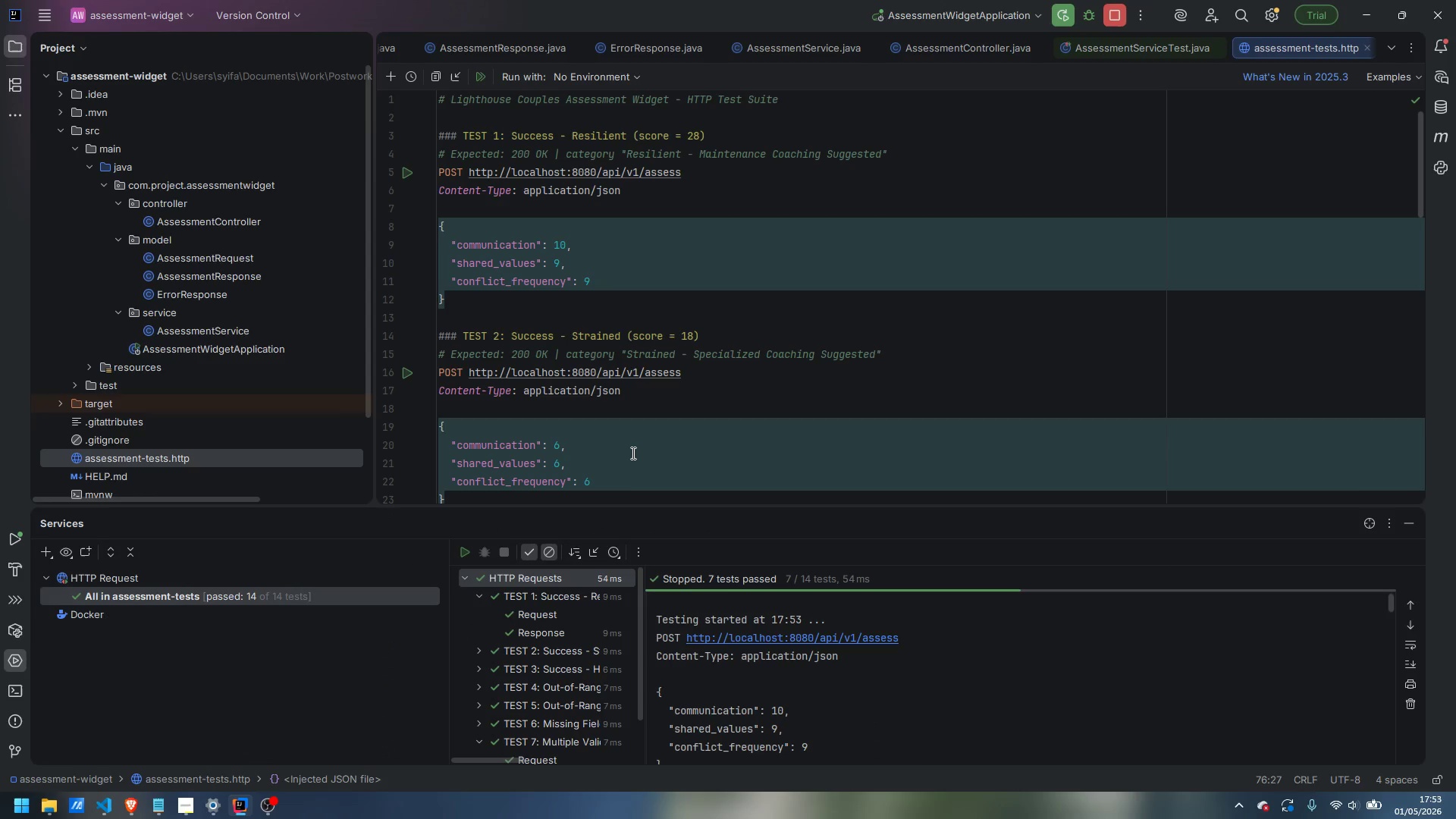 
left_click_drag(start_coordinate=[626, 508], to_coordinate=[613, 244])
 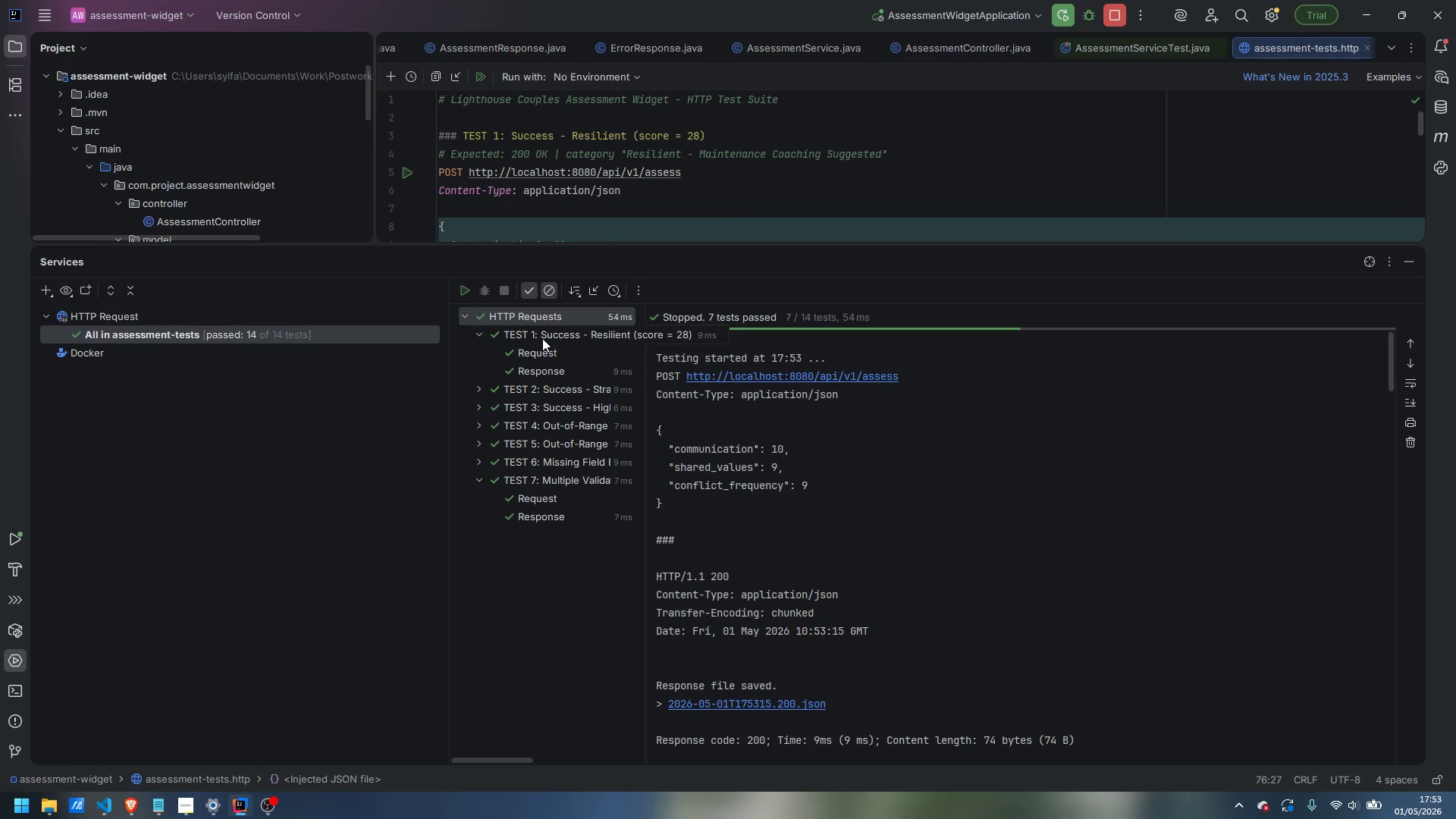 
left_click([544, 336])
 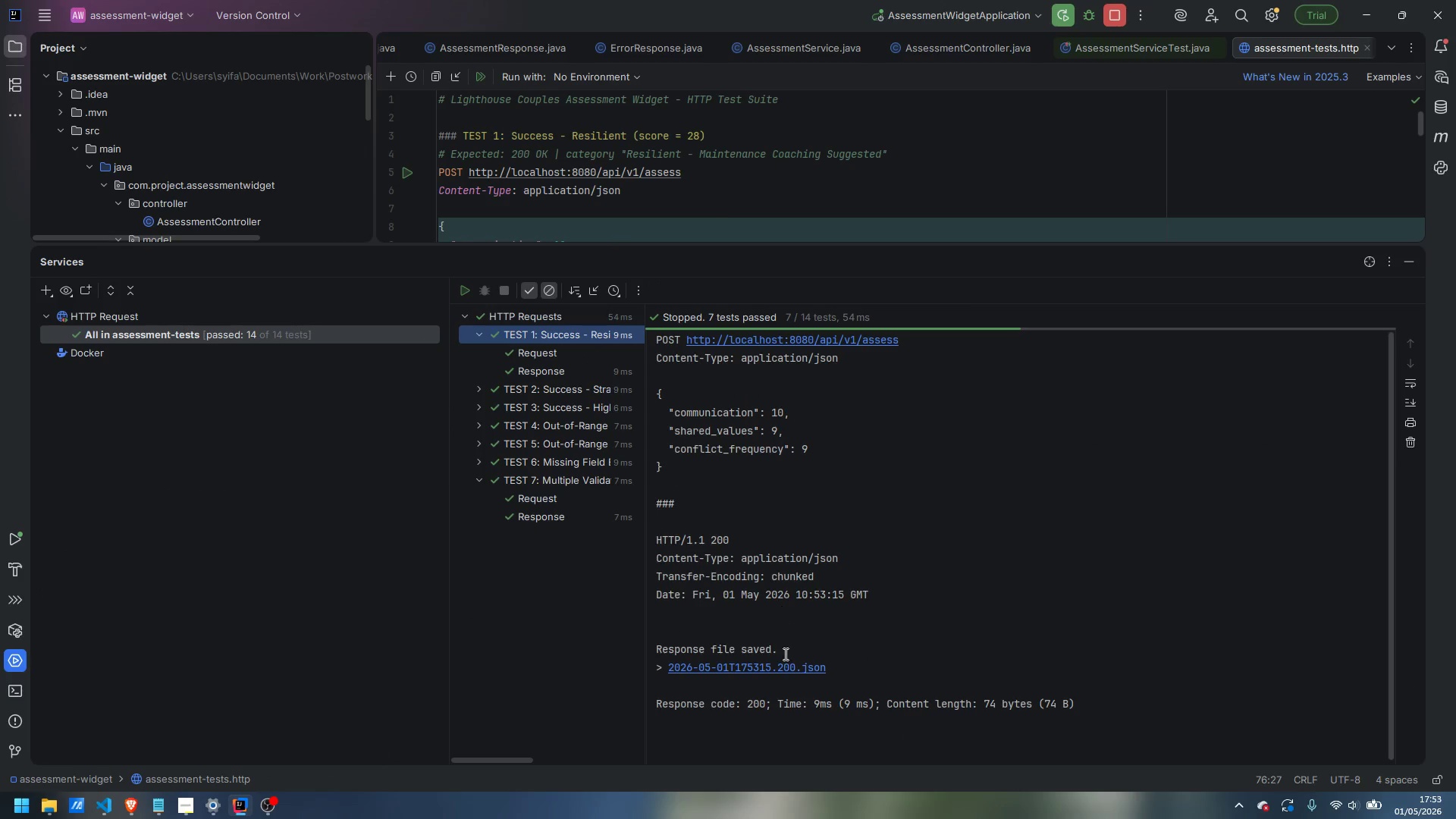 
left_click([784, 670])
 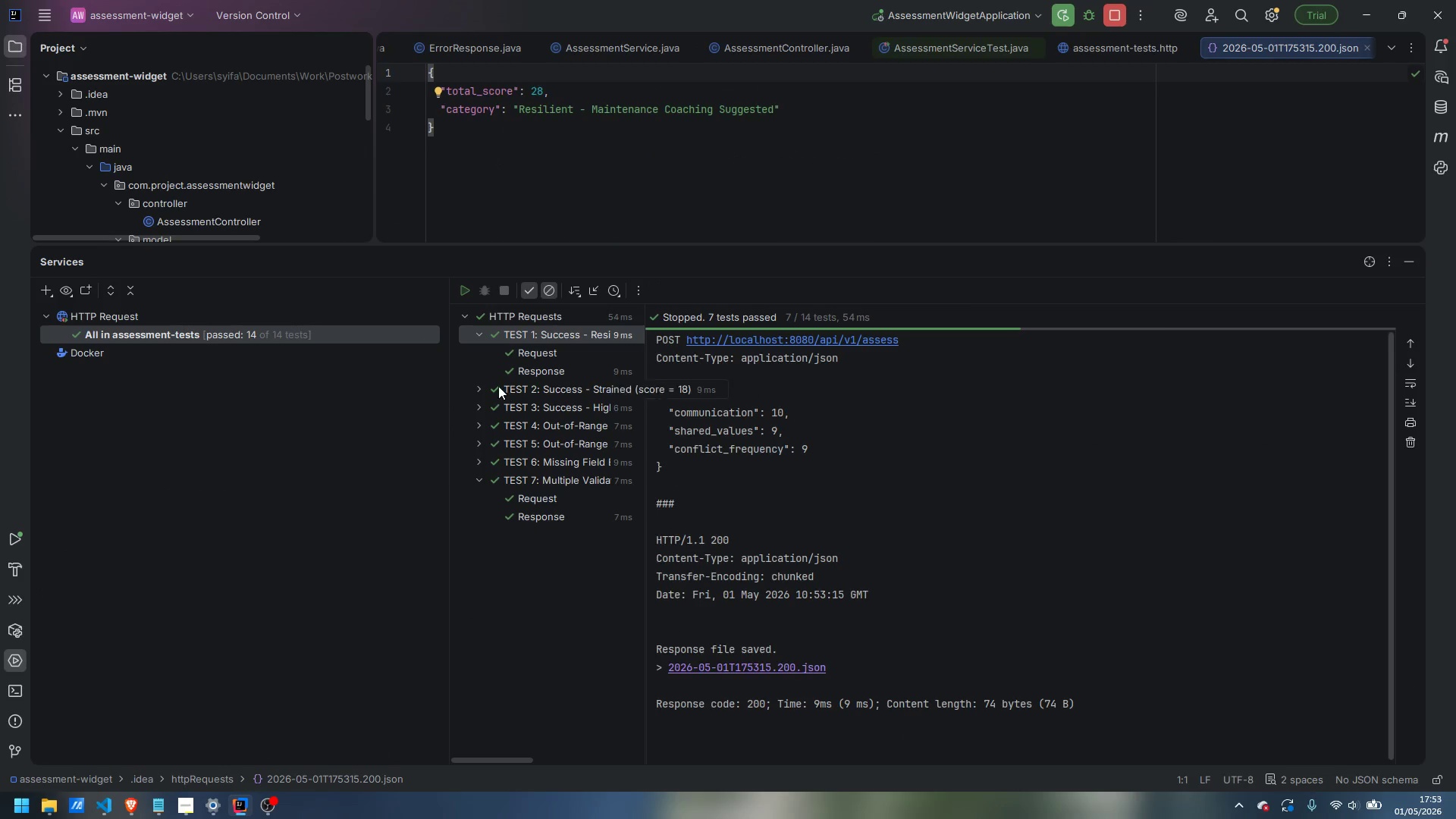 
left_click([529, 384])
 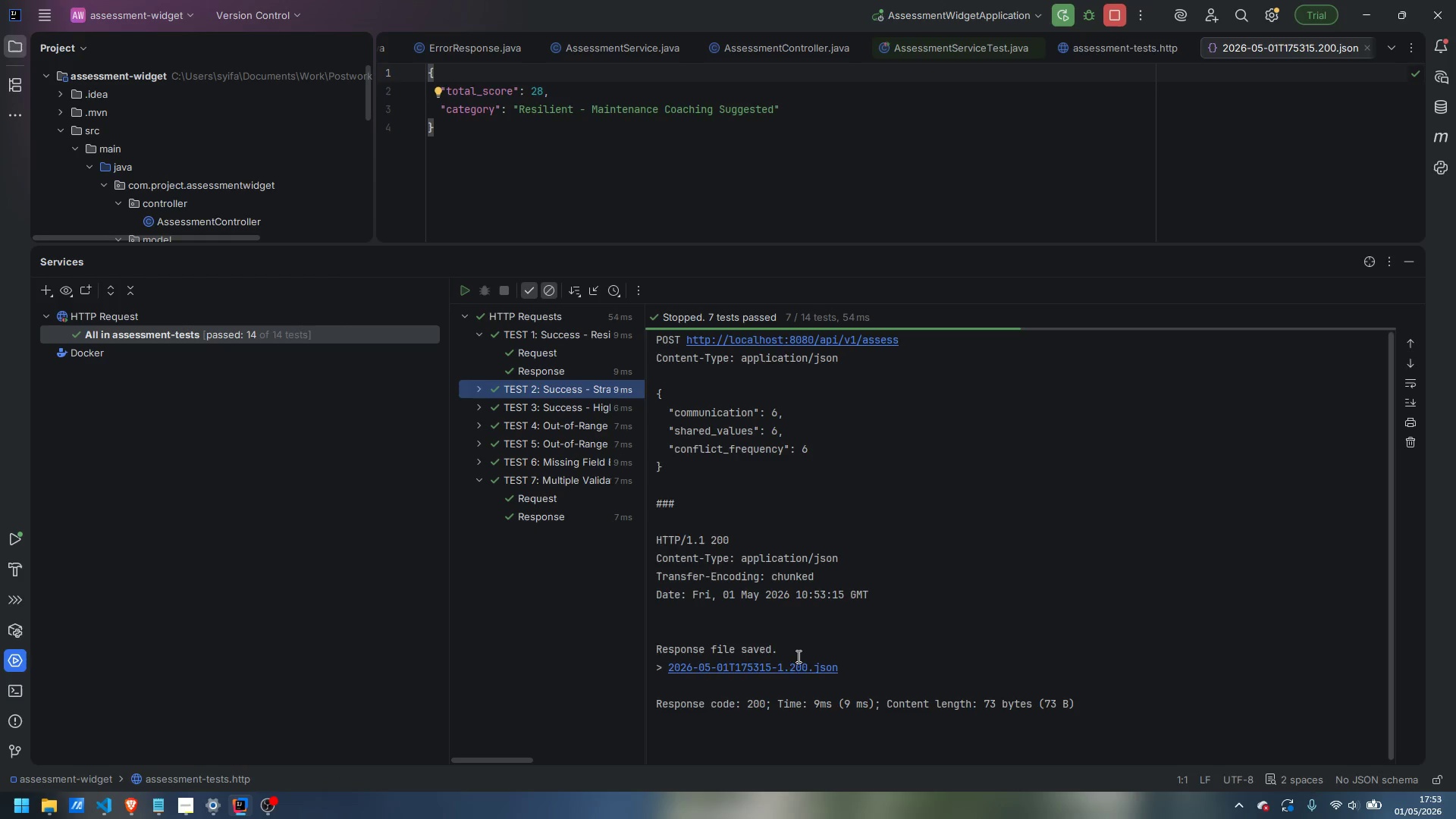 
left_click([797, 667])
 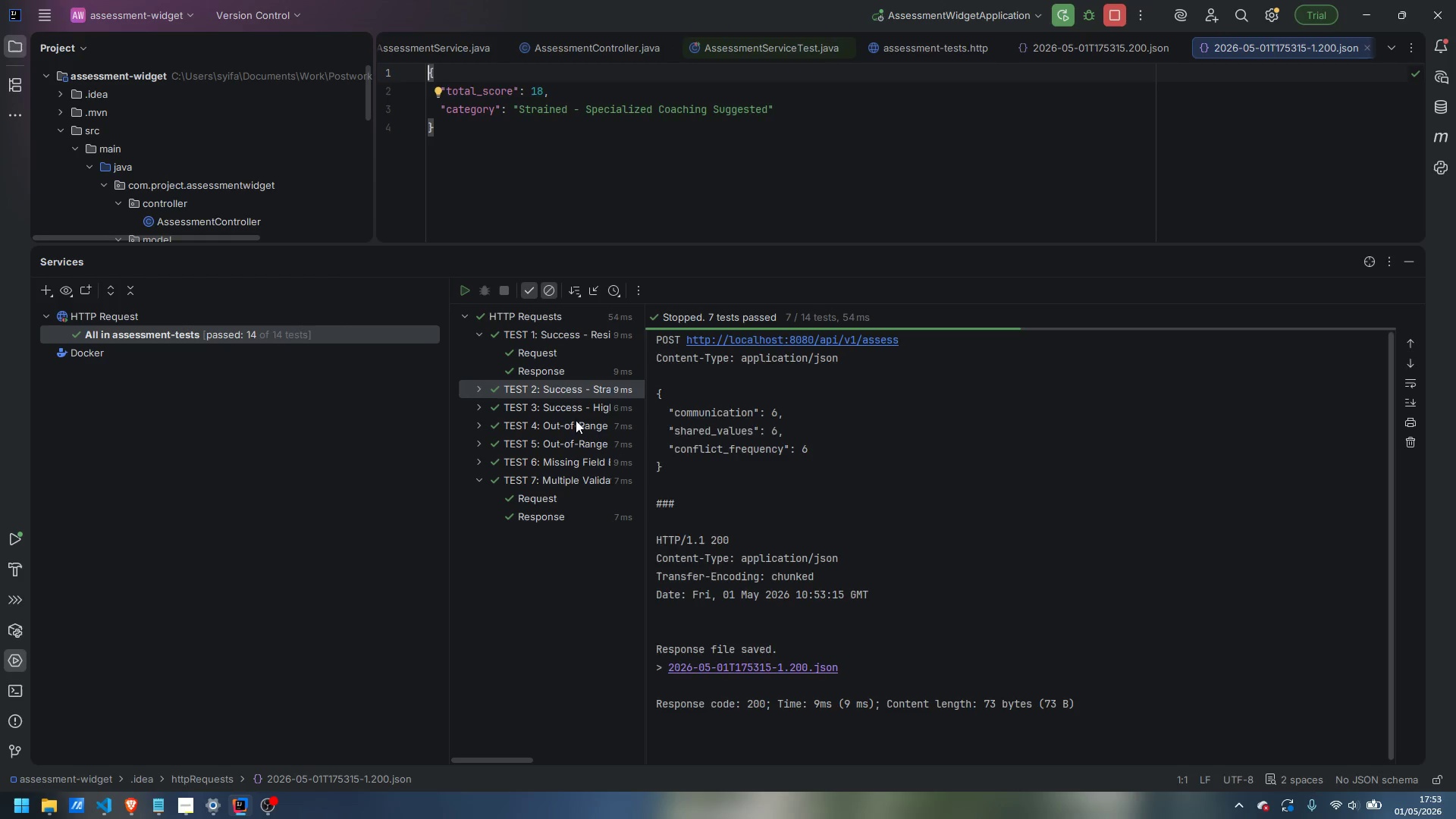 
left_click([541, 406])
 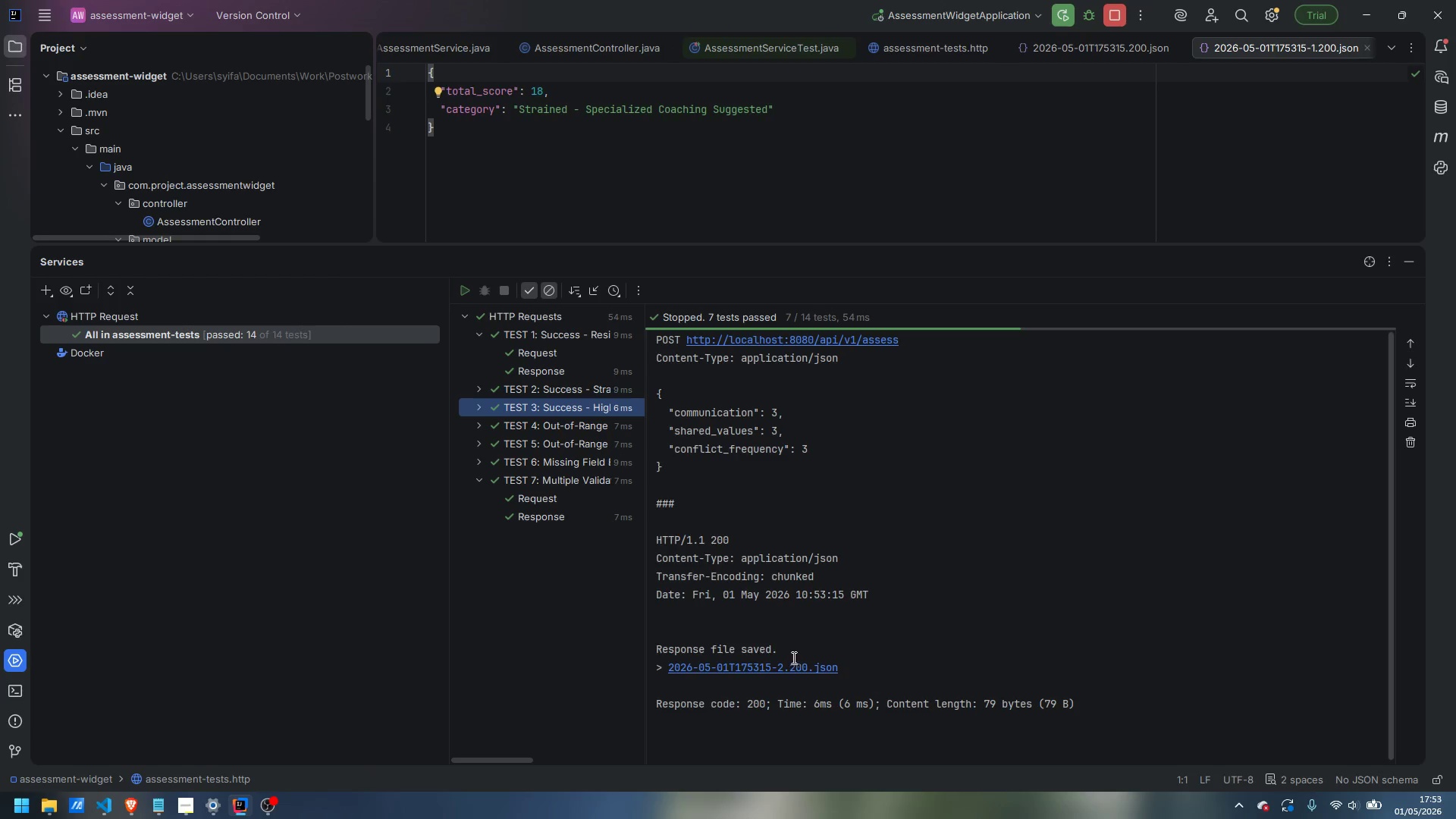 
left_click([791, 670])
 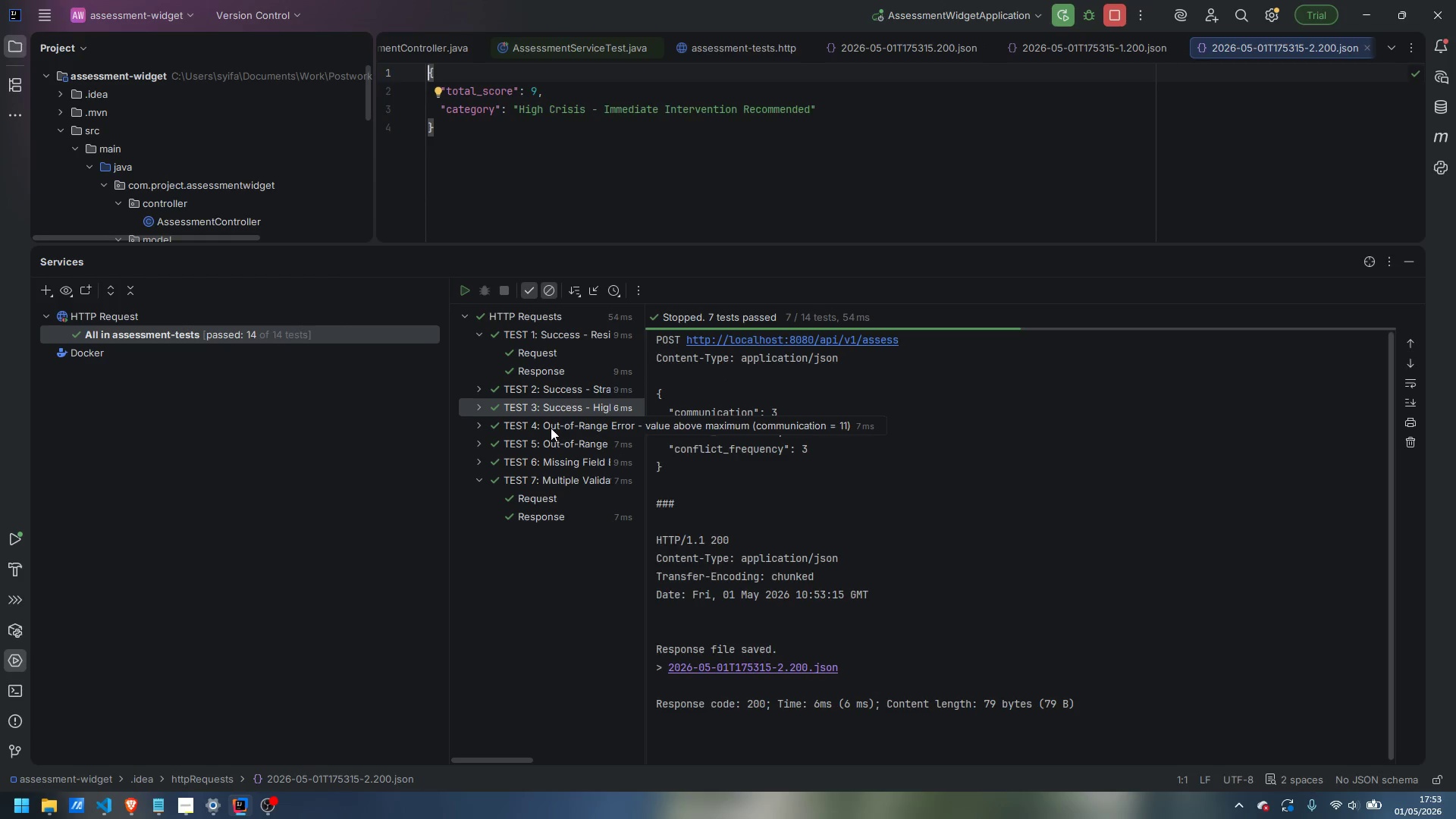 
left_click([551, 427])
 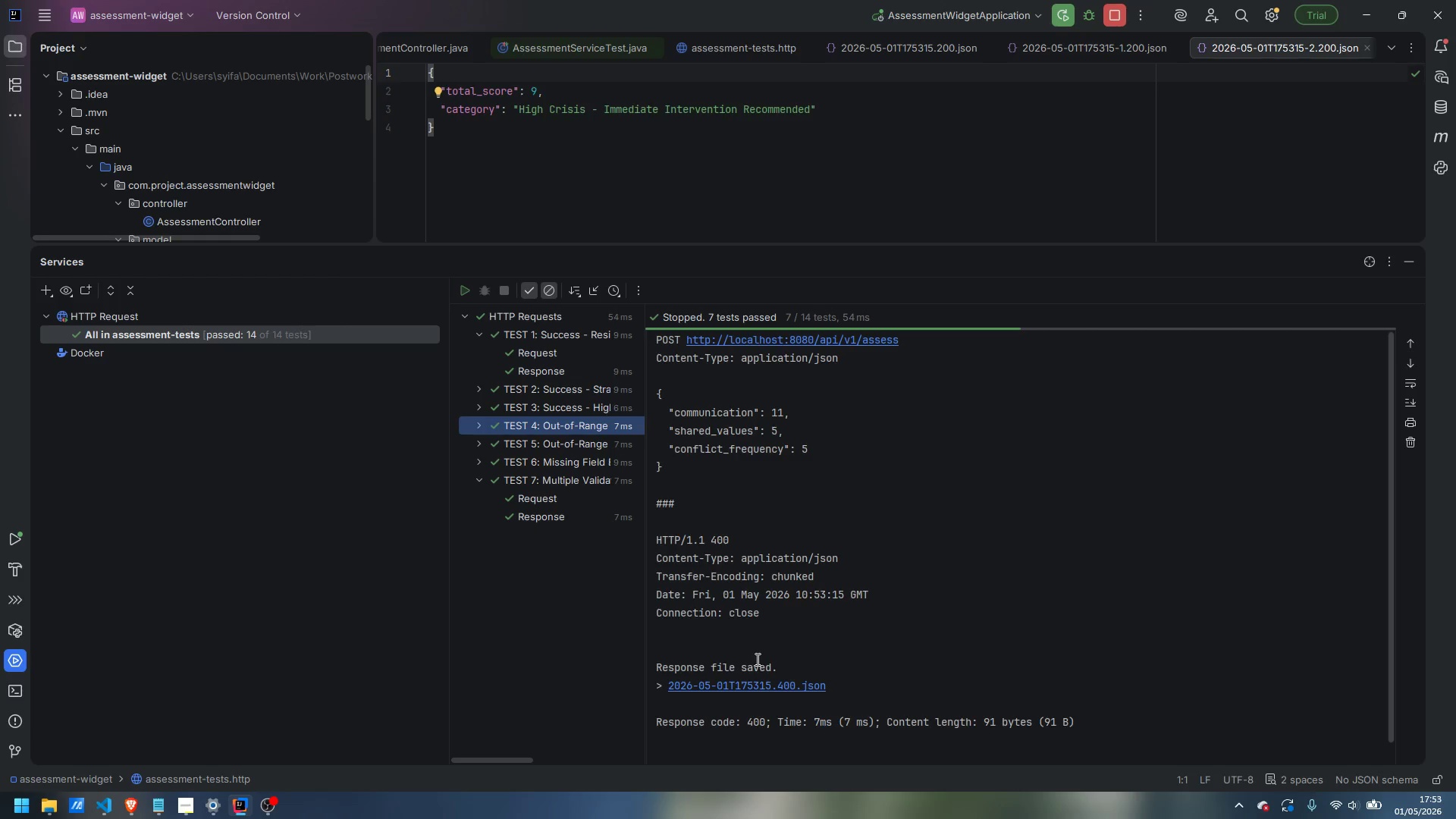 
left_click([756, 686])
 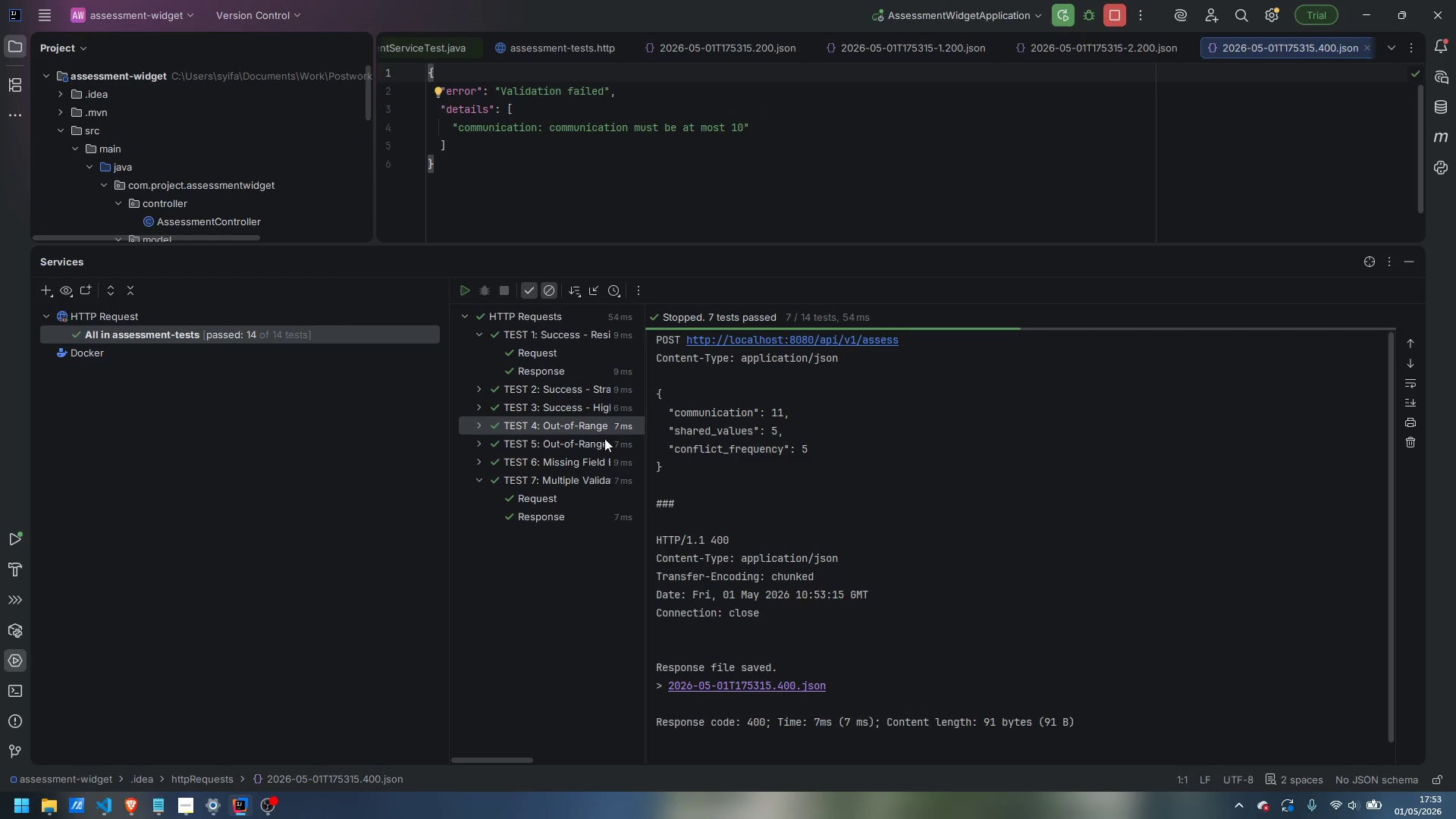 
left_click([576, 441])
 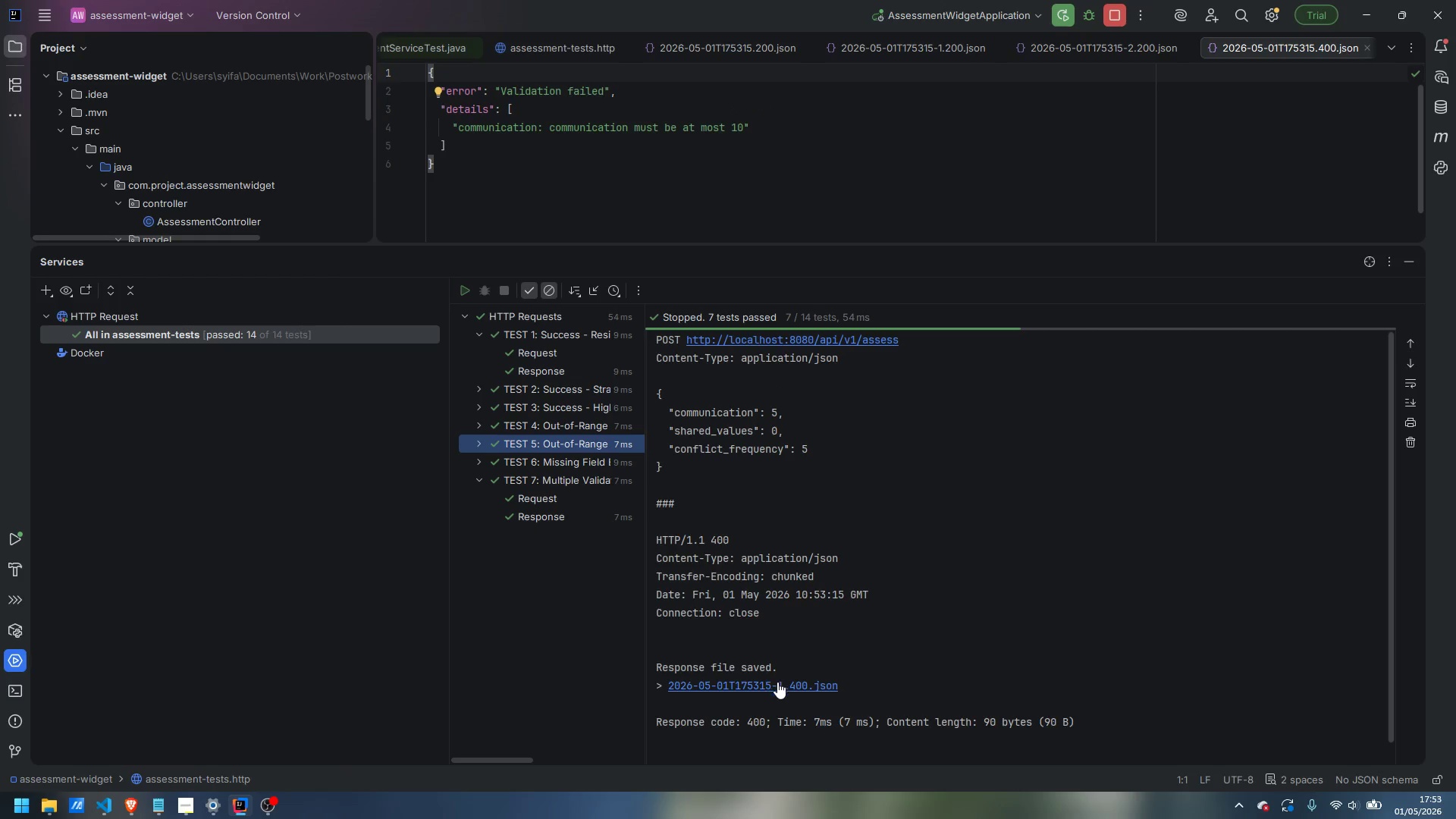 
left_click([777, 686])
 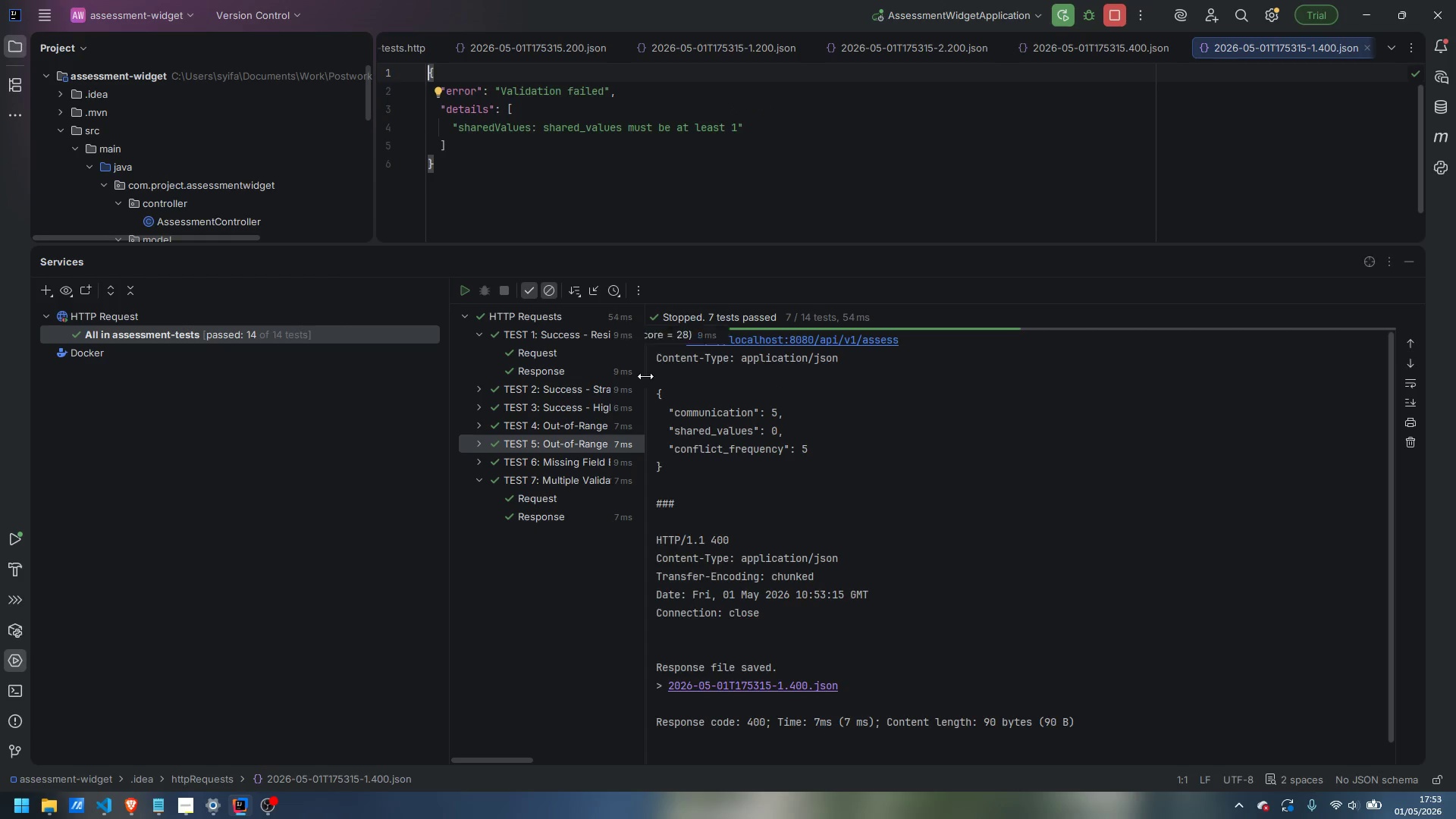 
left_click([555, 460])
 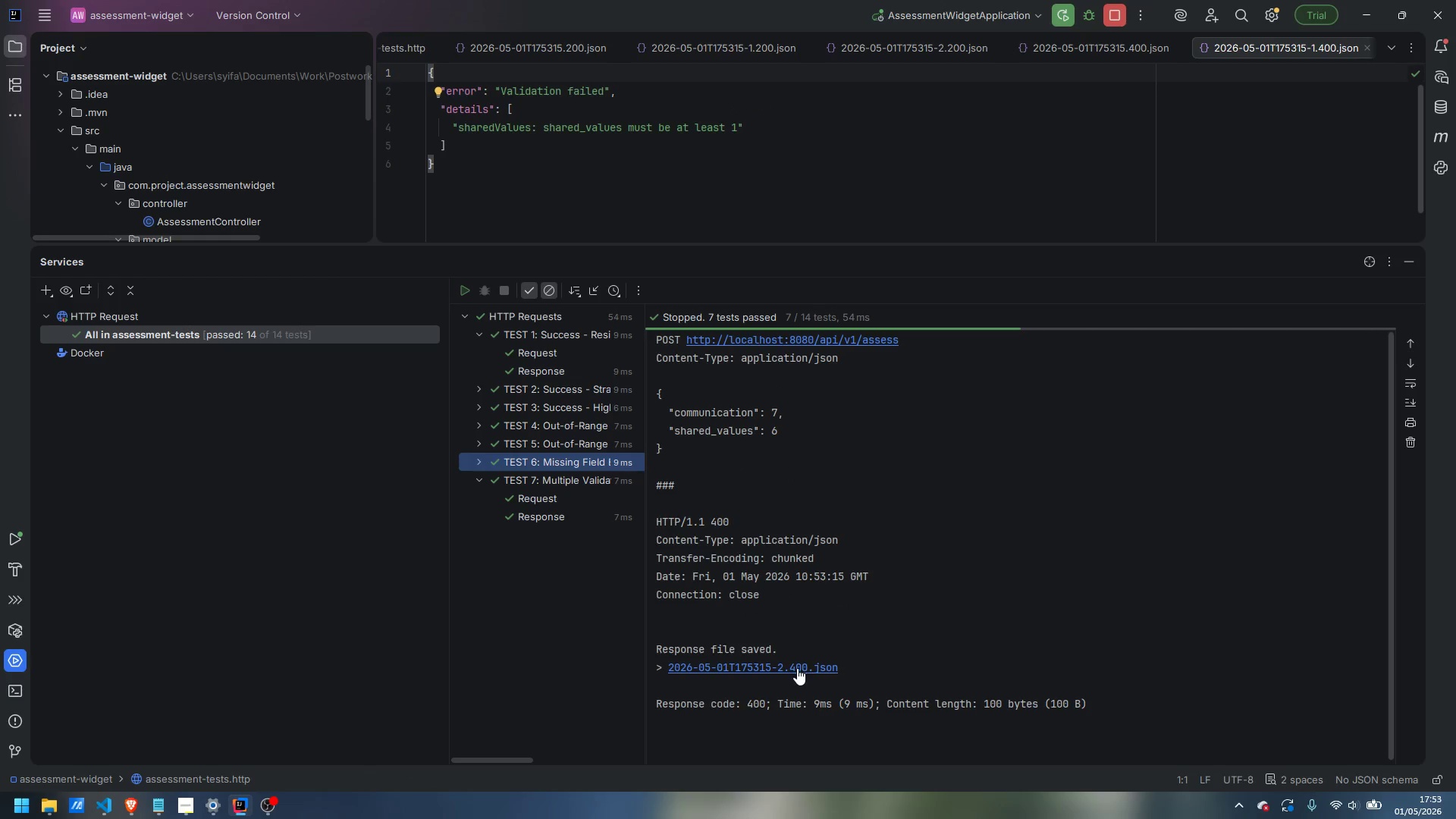 
left_click([797, 668])
 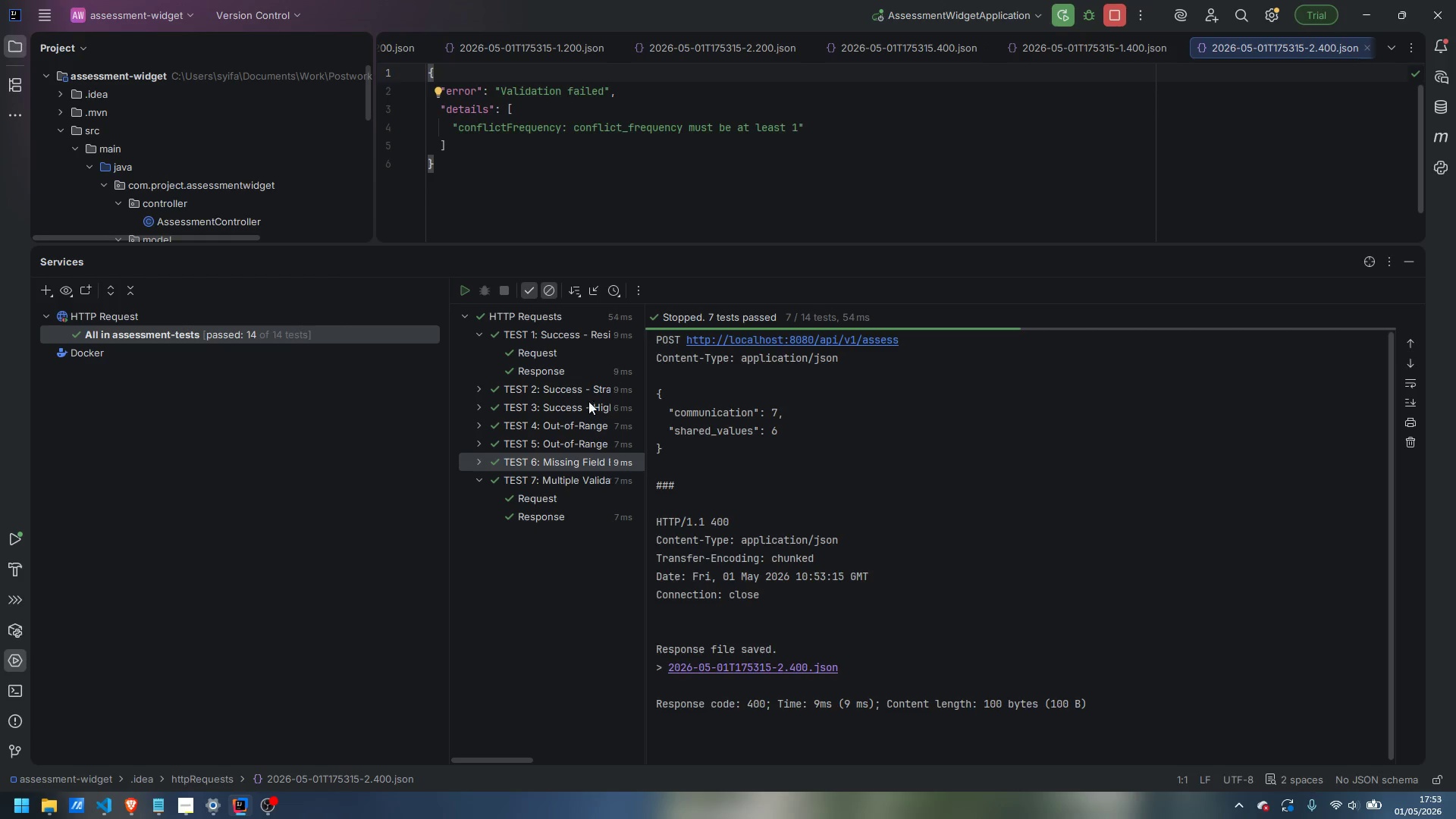 
left_click([560, 485])
 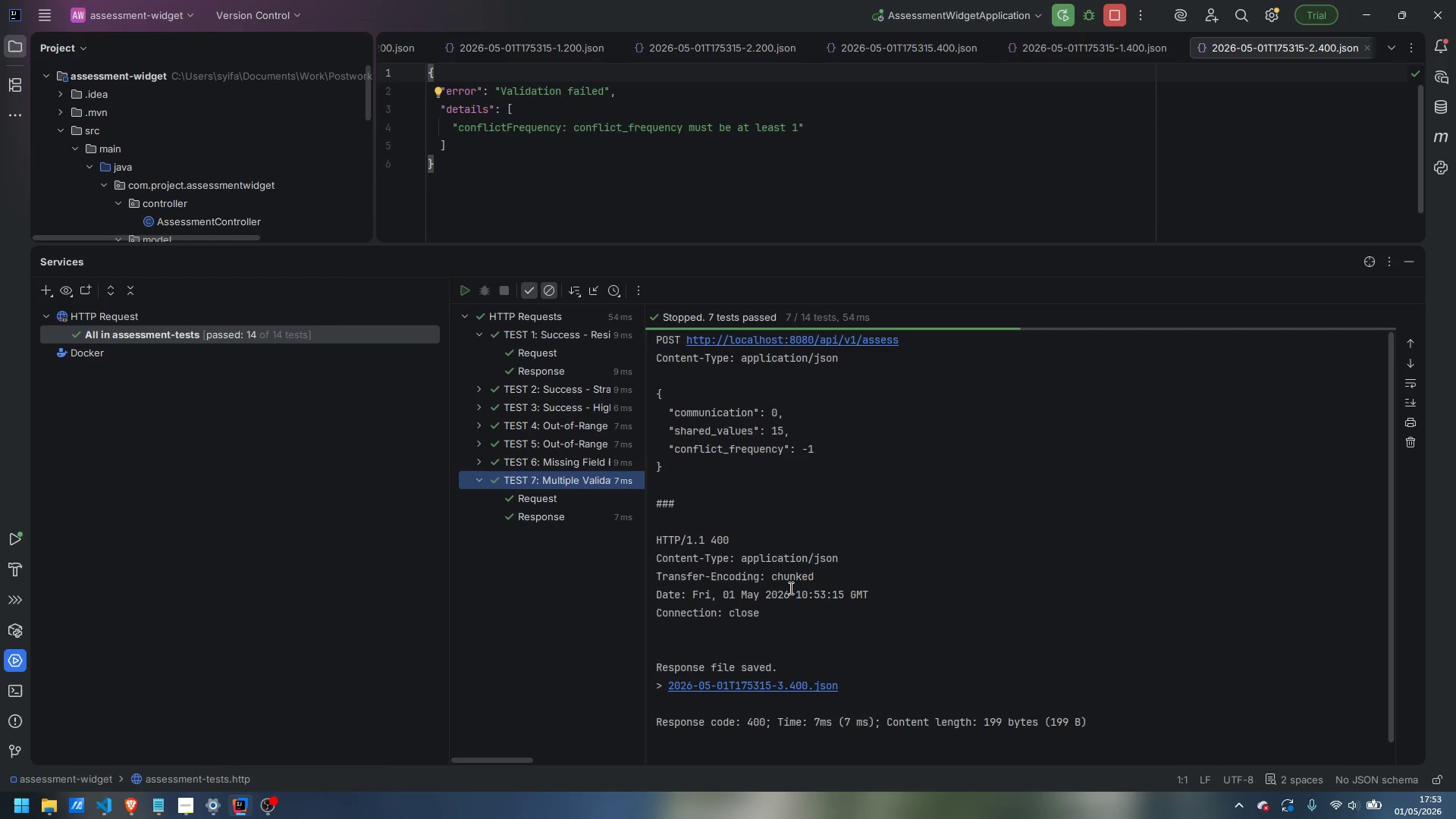 
left_click([772, 682])
 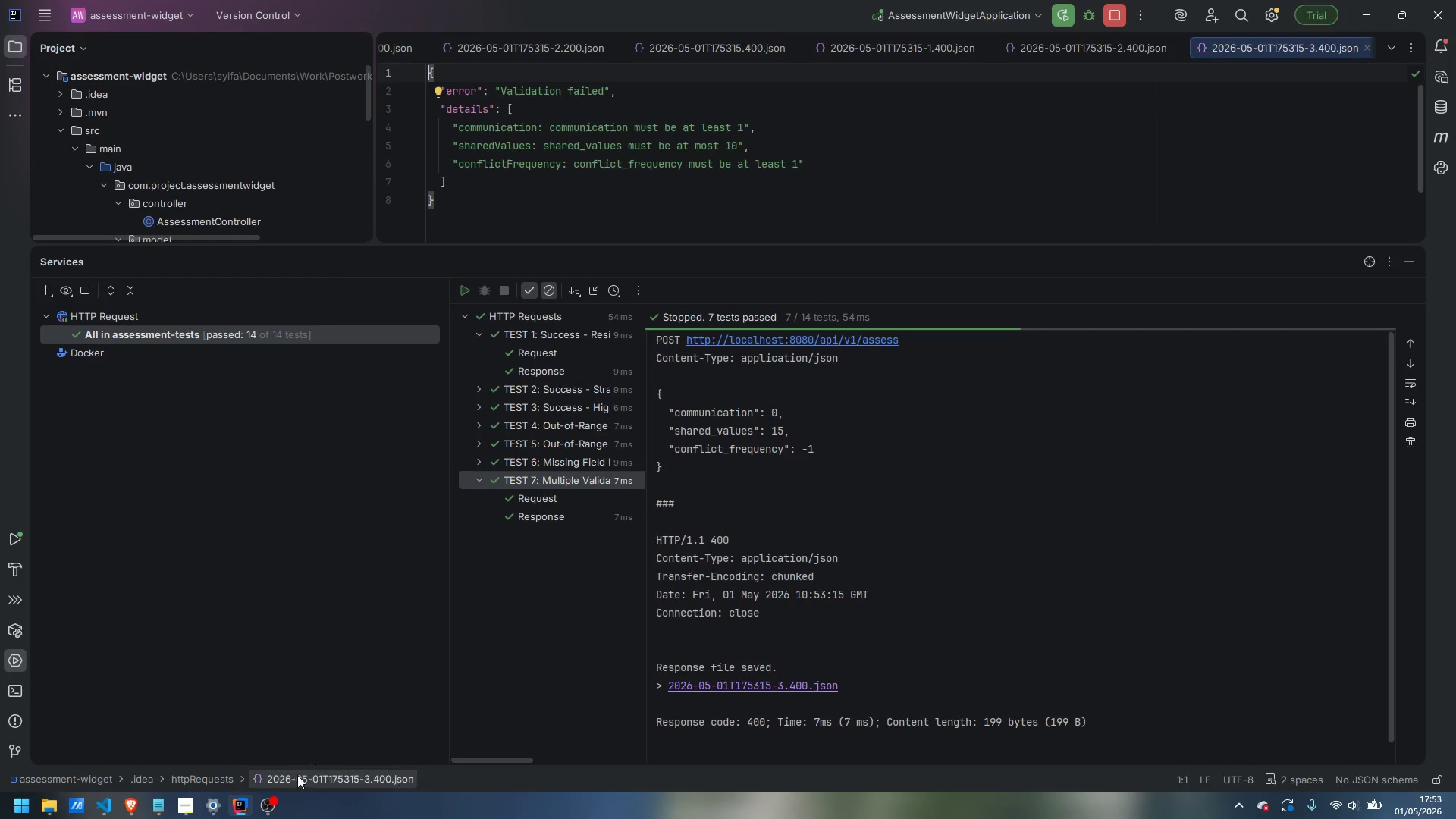 
left_click([271, 815])
 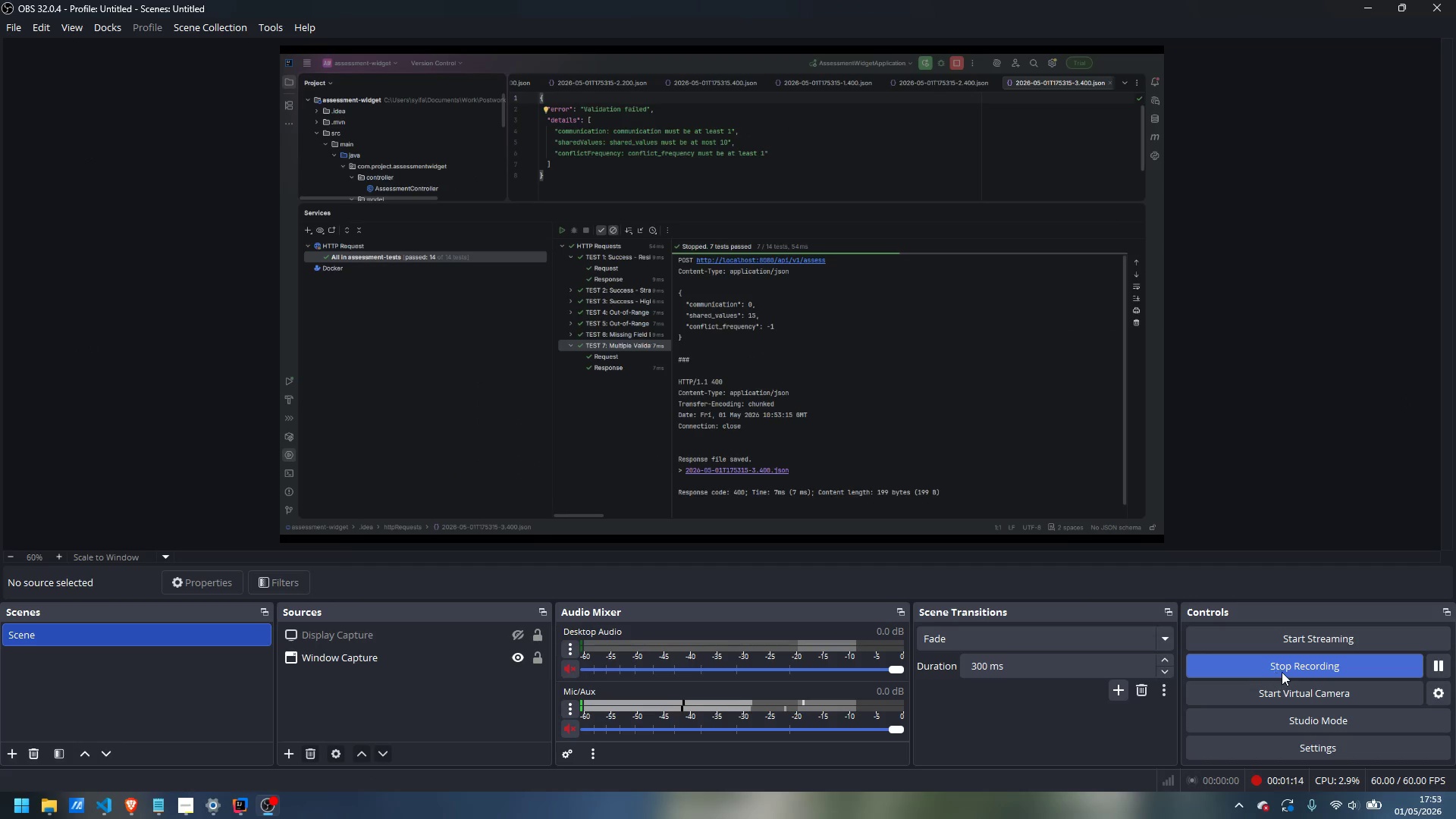 
left_click([1282, 672])
 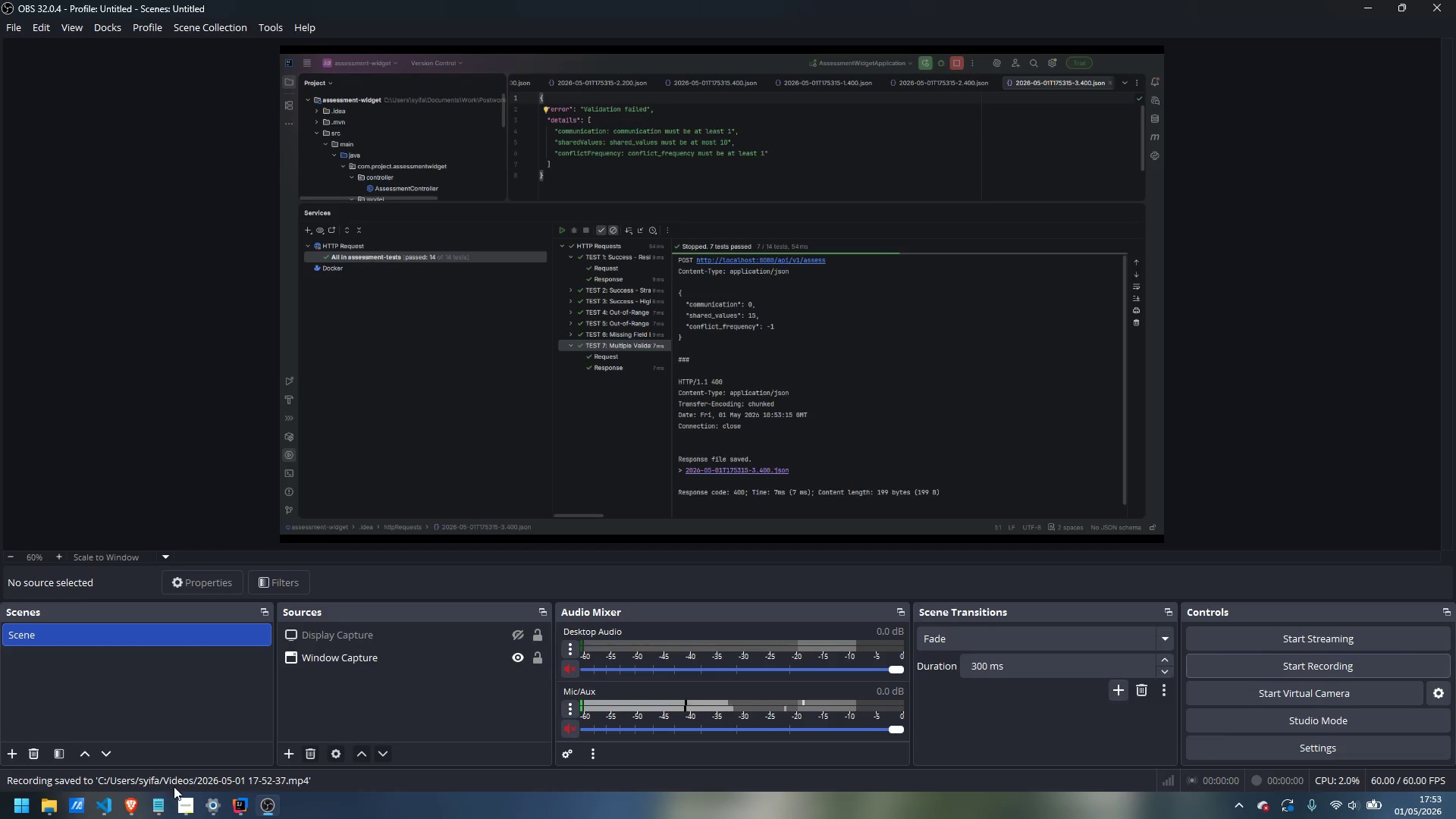 
wait(5.61)
 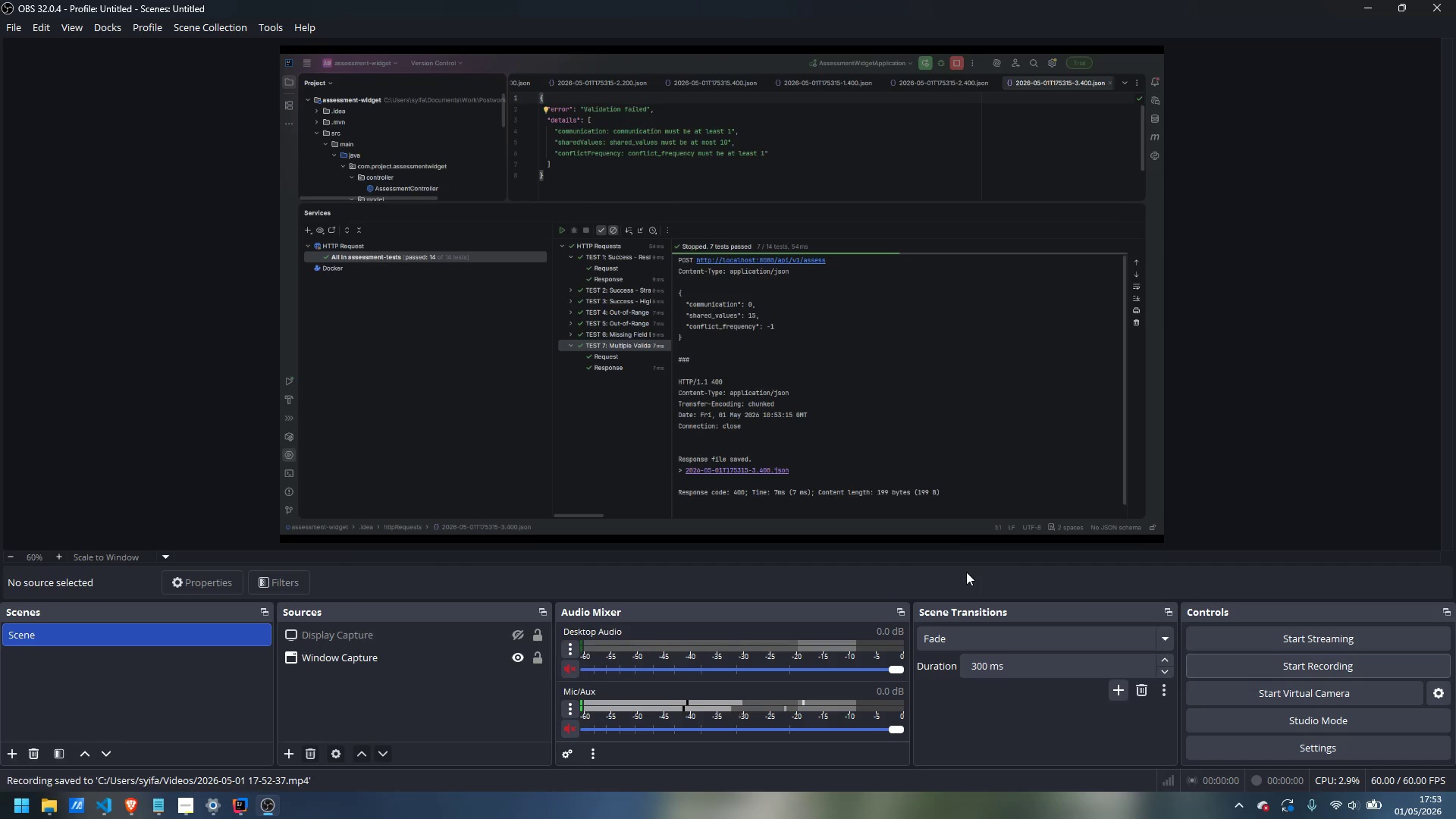 
left_click([228, 736])
 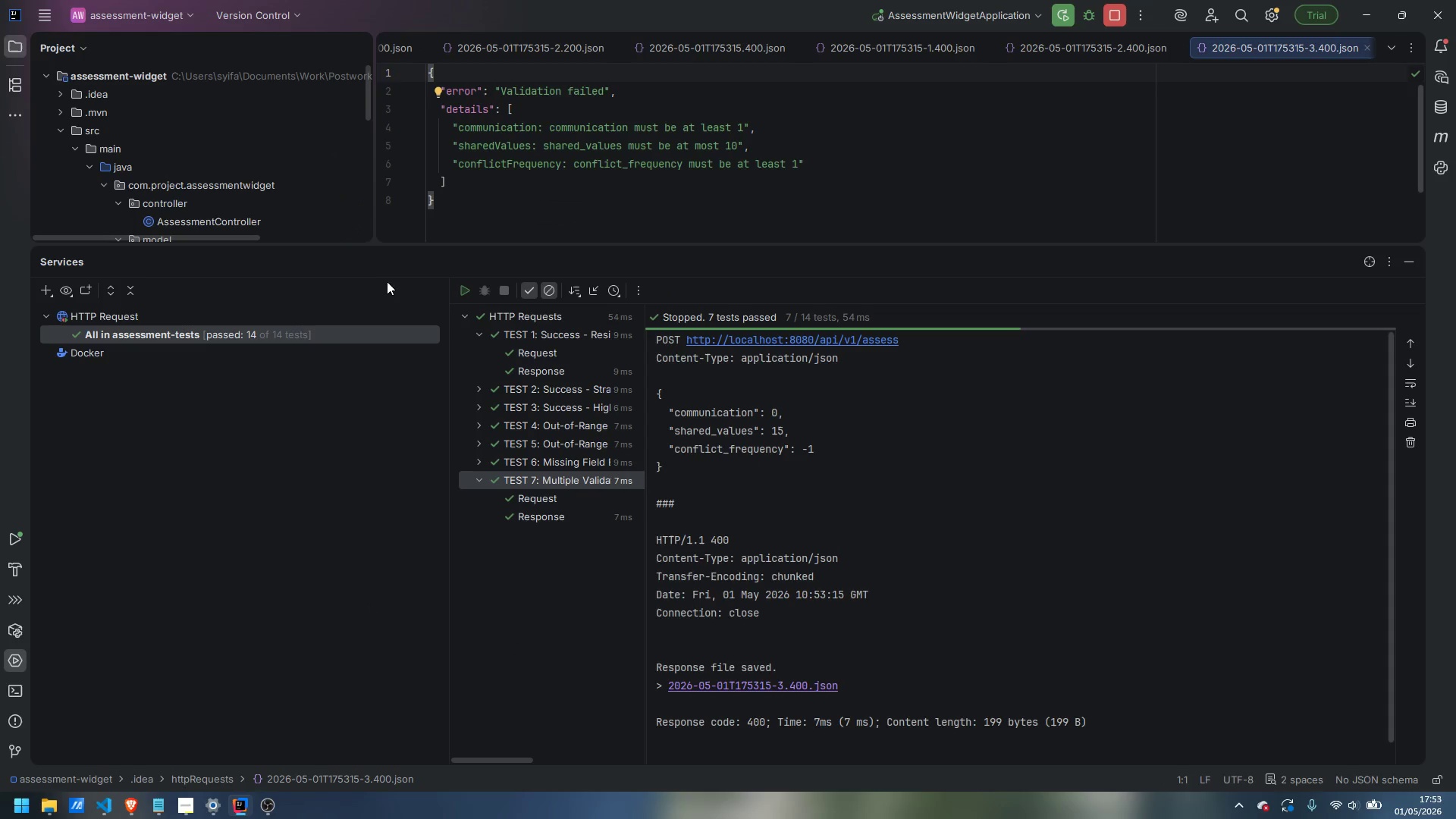 
left_click_drag(start_coordinate=[381, 243], to_coordinate=[398, 383])
 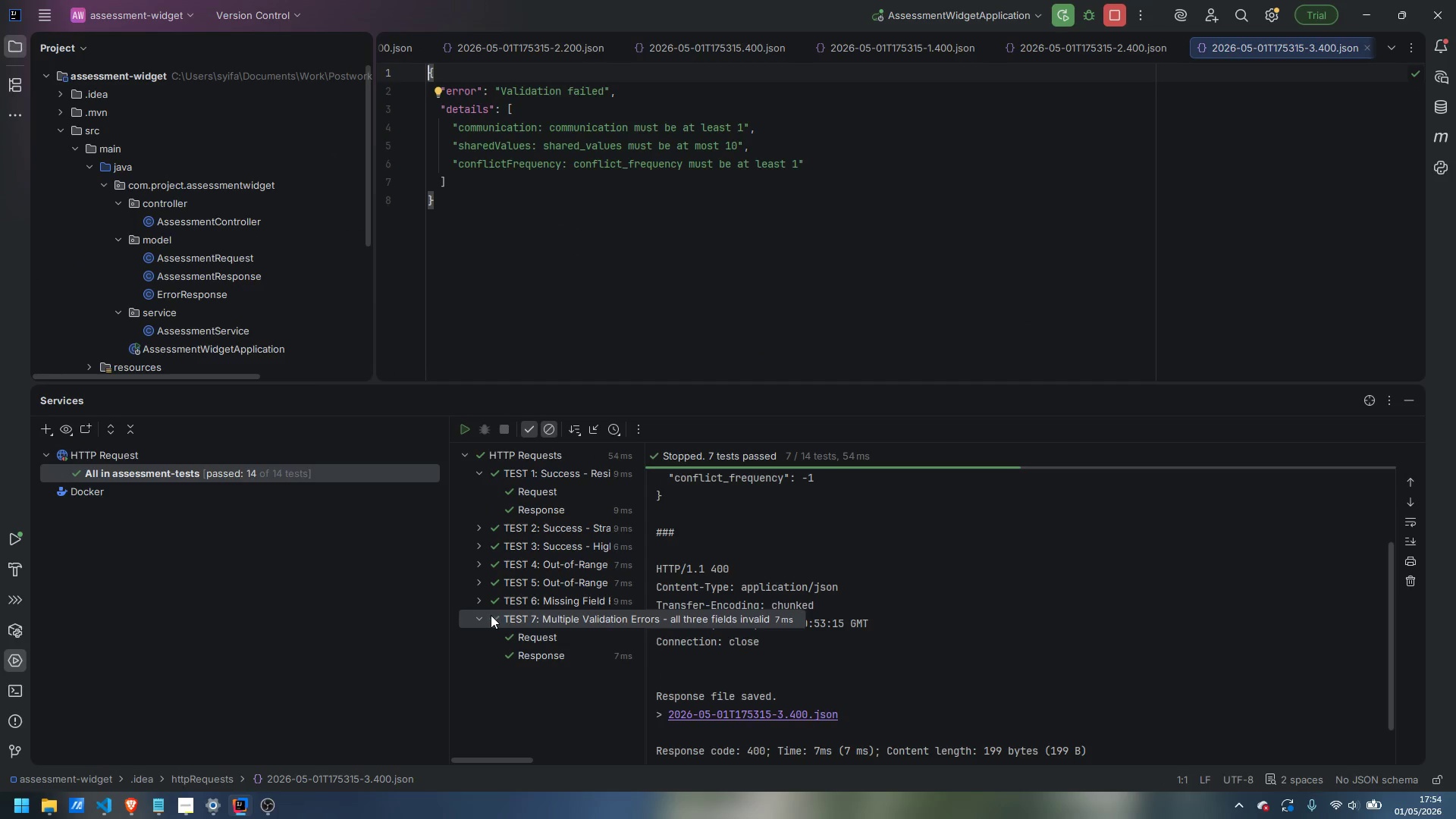 
left_click([480, 616])
 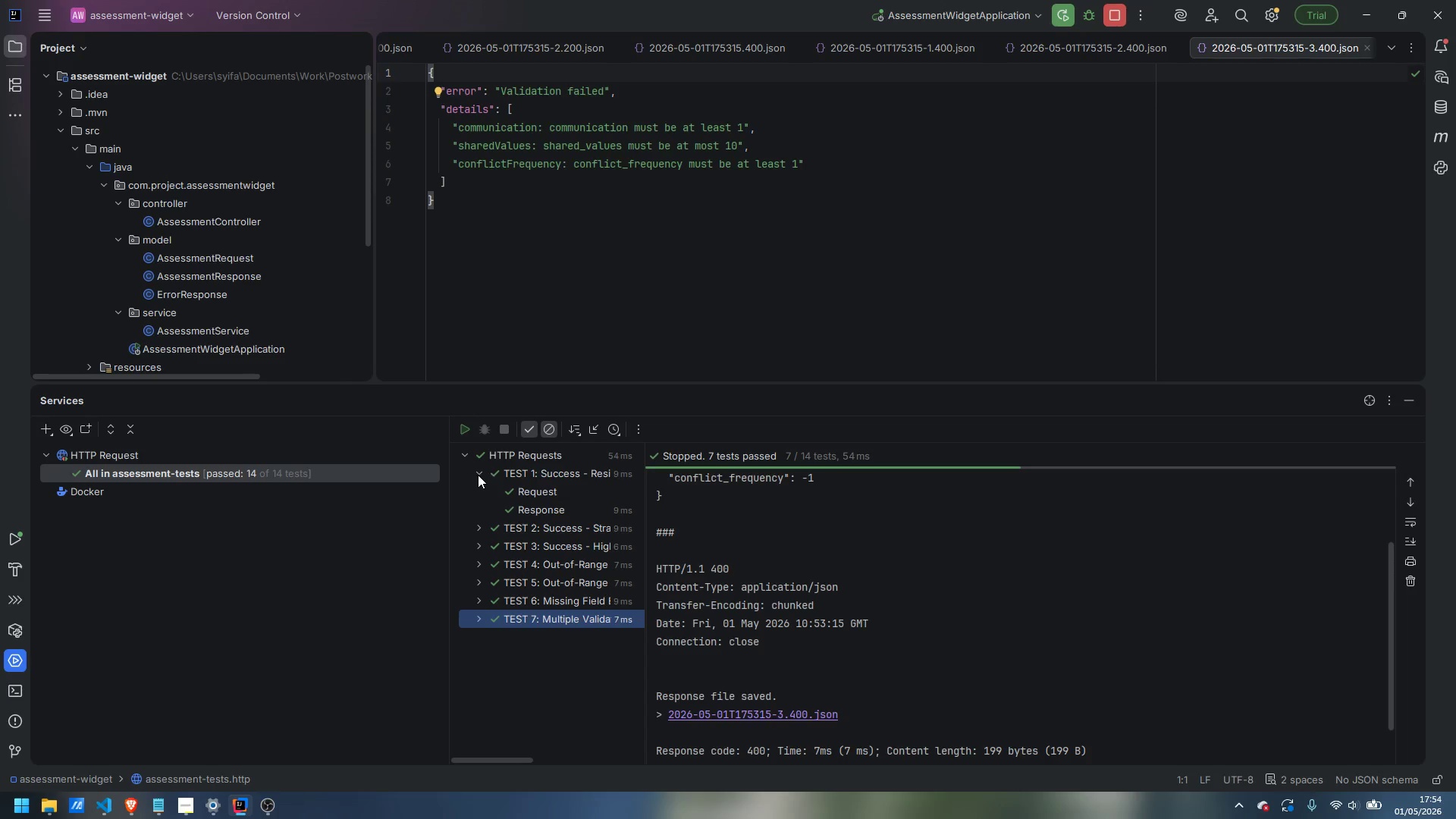 
left_click([477, 473])
 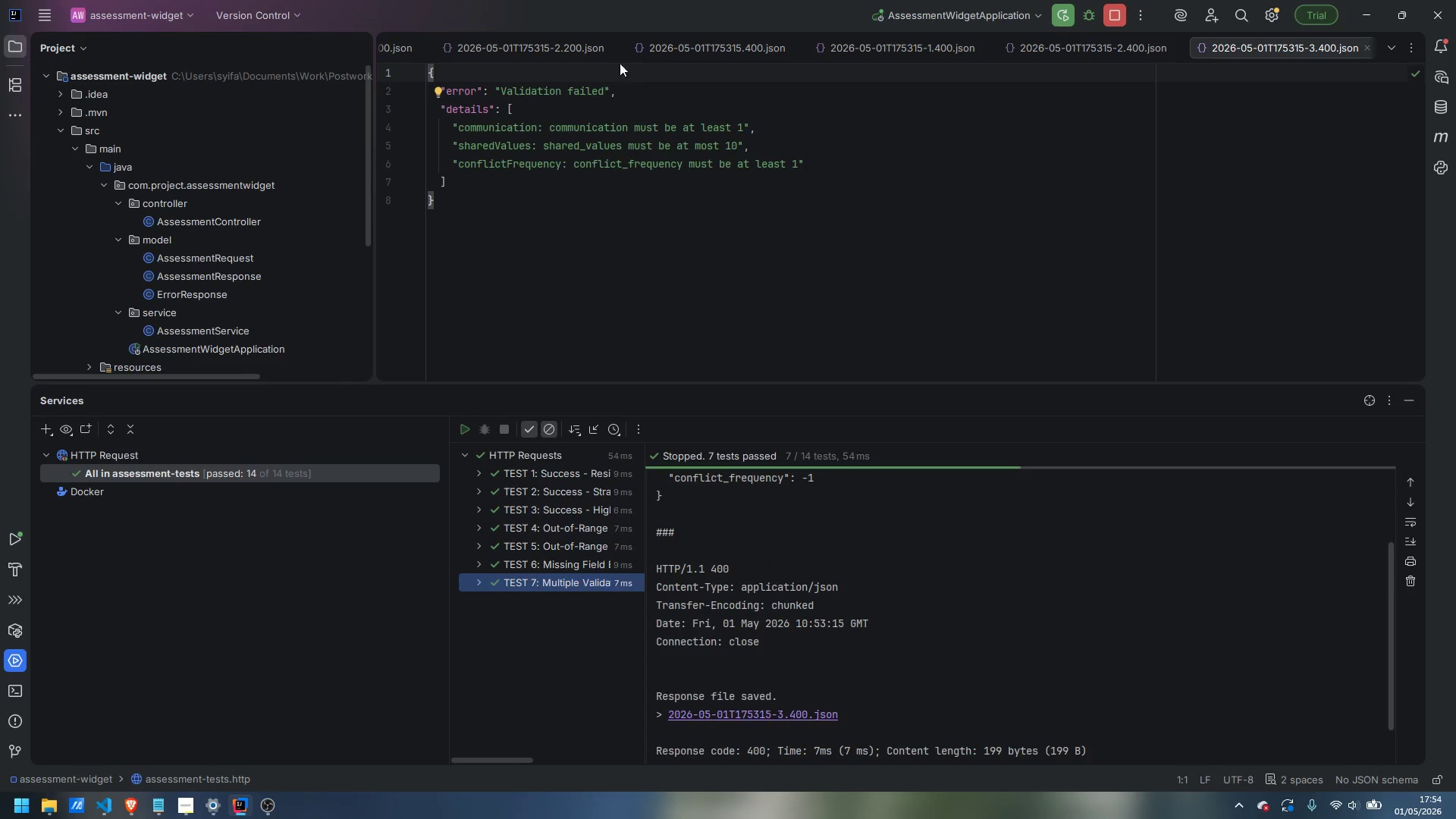 
scroll: coordinate [270, 265], scroll_direction: down, amount: 5.0
 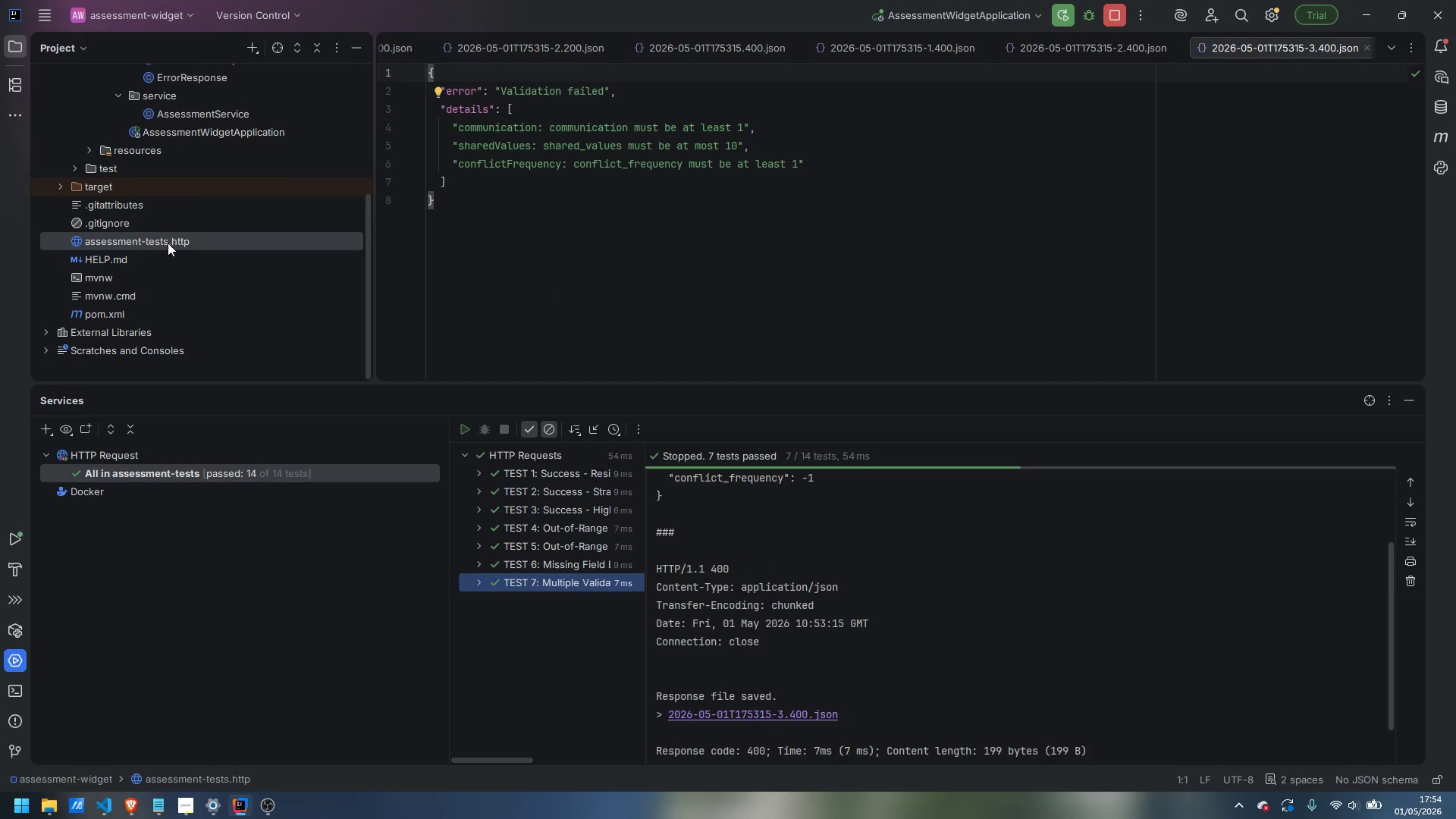 
double_click([168, 243])
 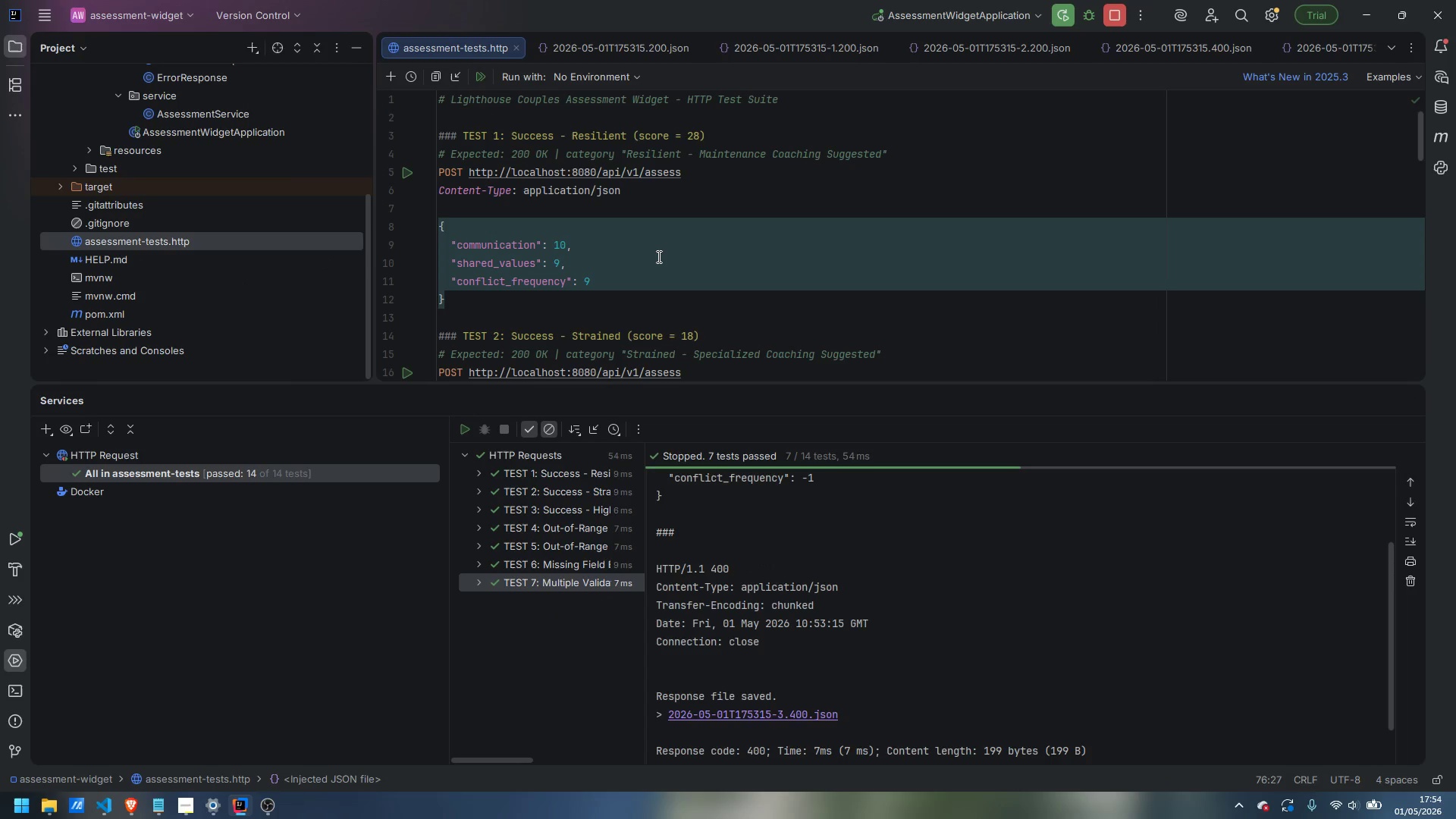 
scroll: coordinate [268, 265], scroll_direction: up, amount: 13.0
 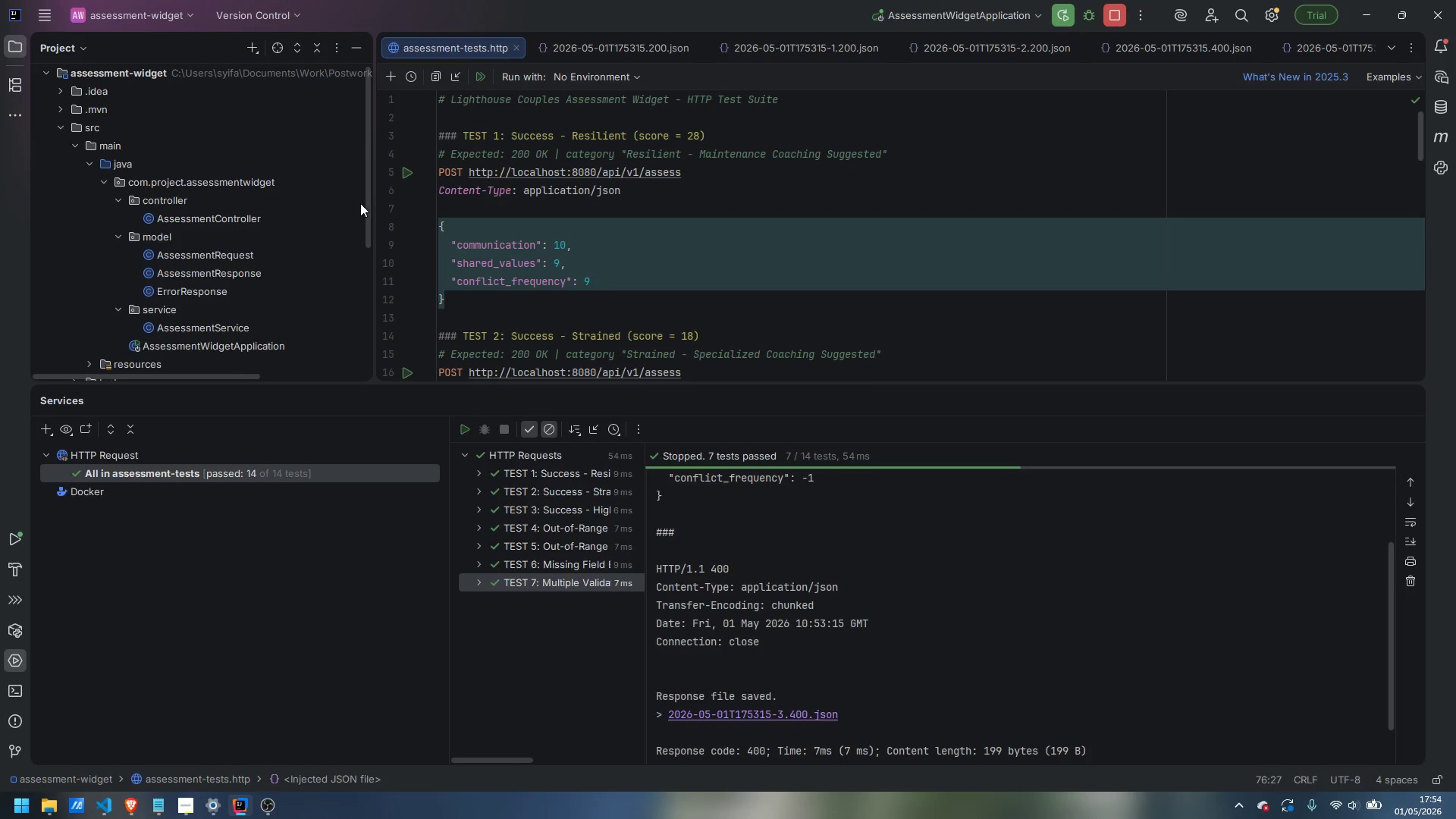 
left_click_drag(start_coordinate=[367, 201], to_coordinate=[372, 212])
 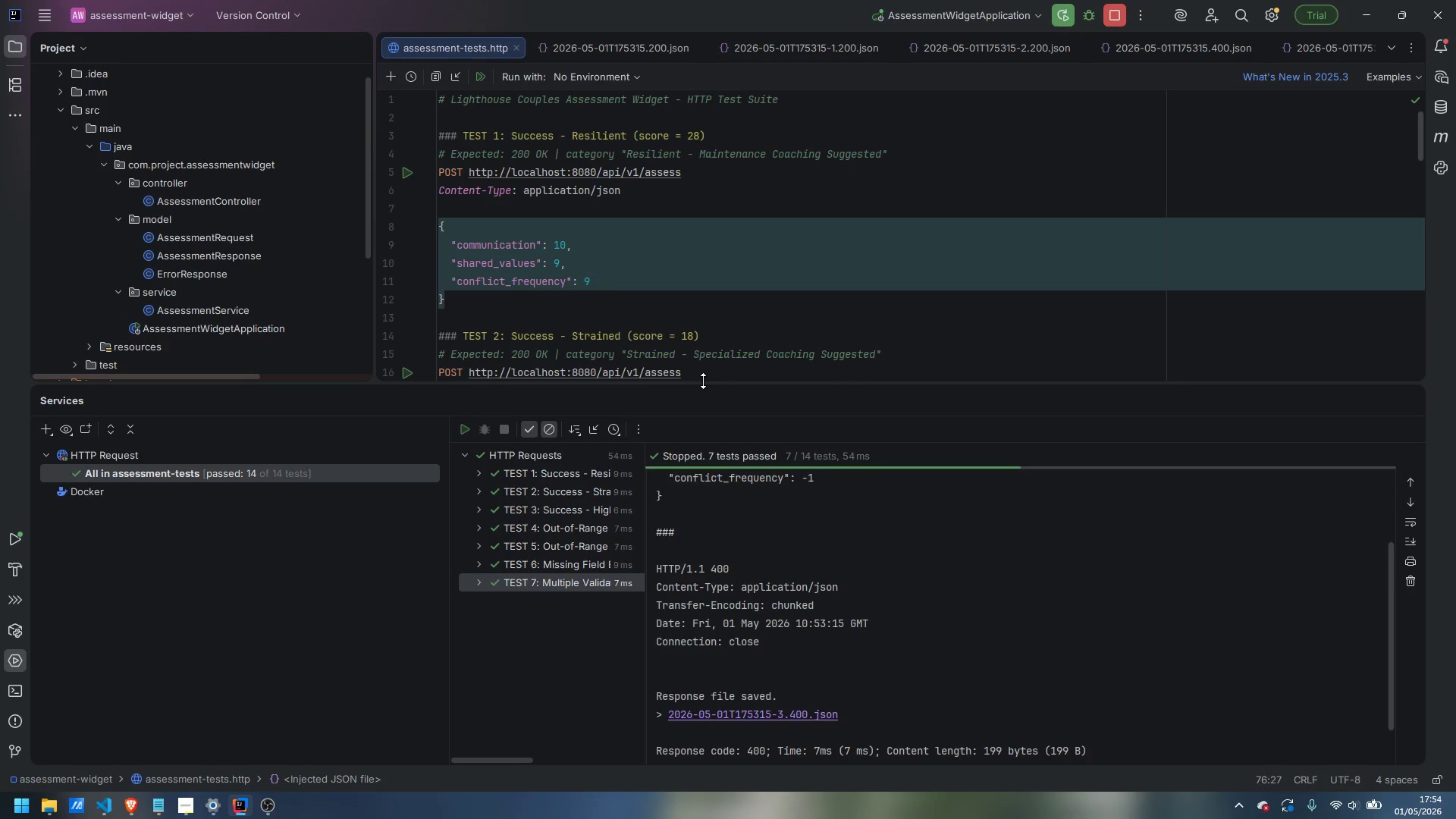 
left_click_drag(start_coordinate=[703, 381], to_coordinate=[703, 369])
 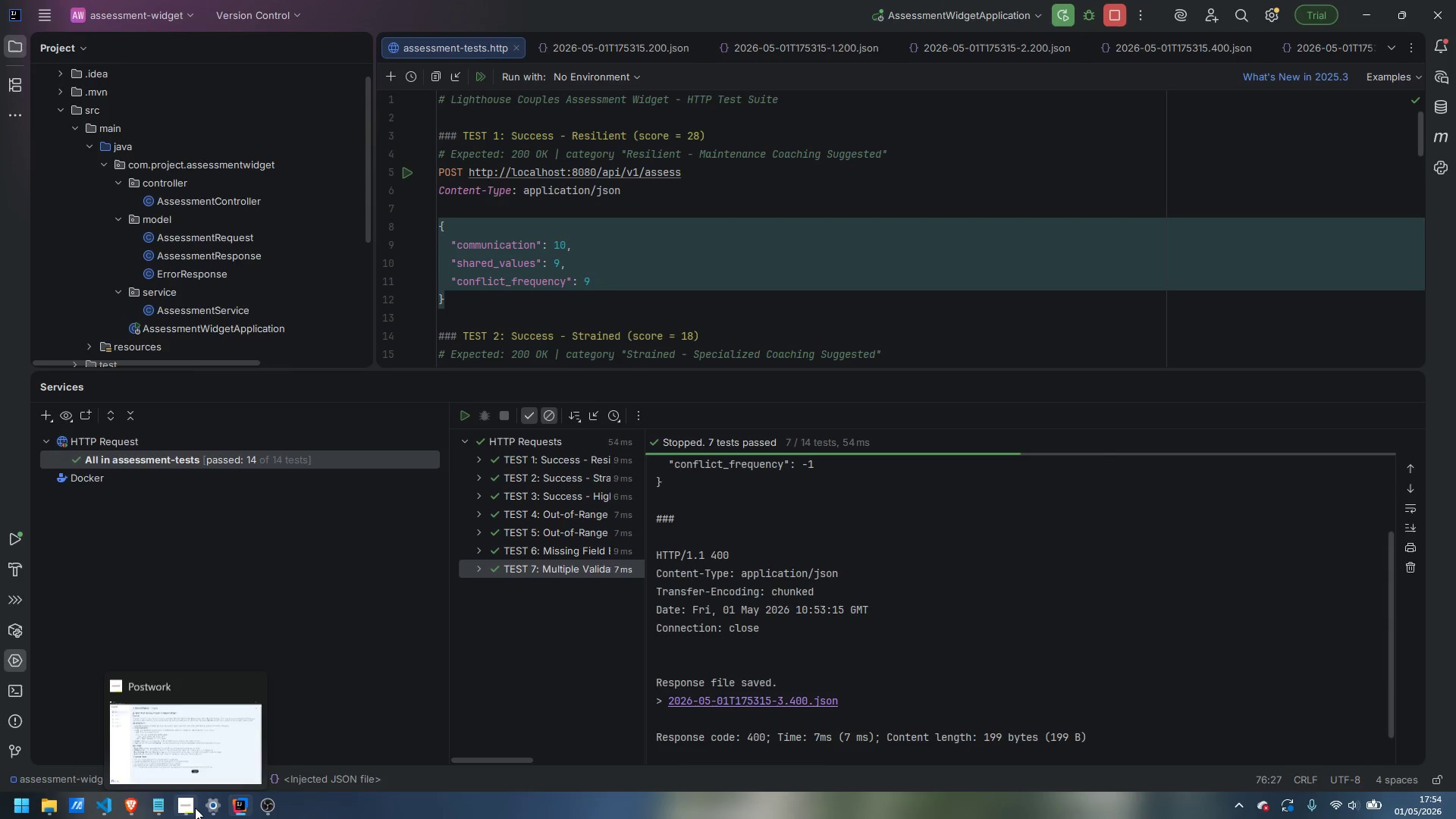 
left_click([166, 742])